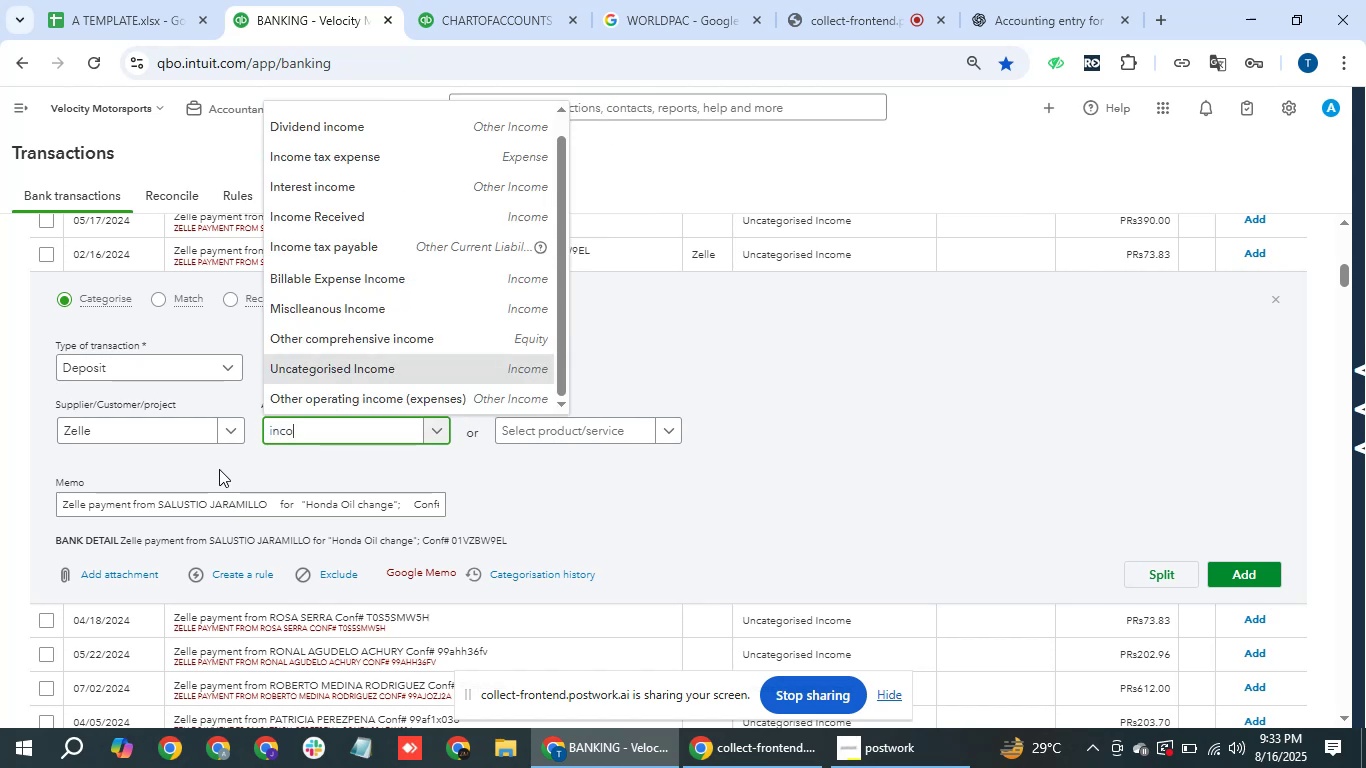 
key(ArrowDown)
 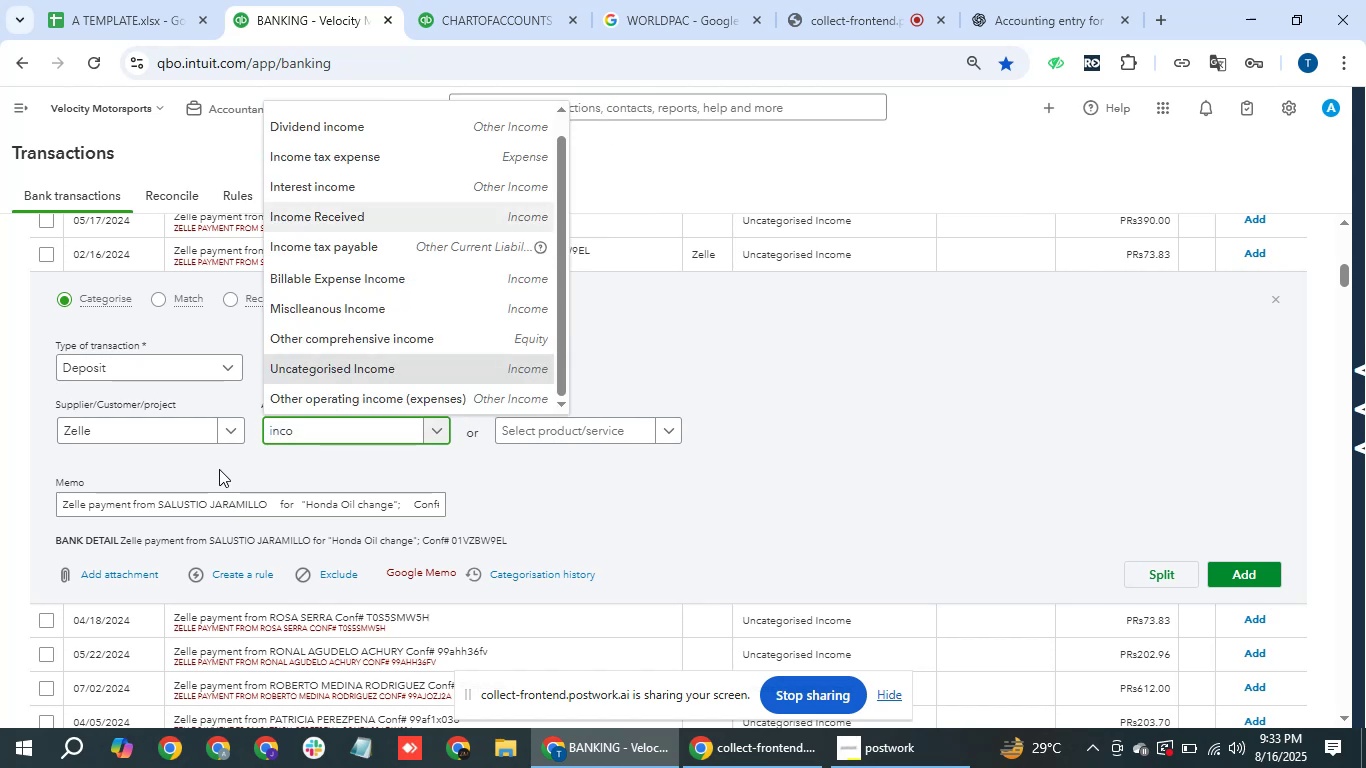 
key(ArrowDown)
 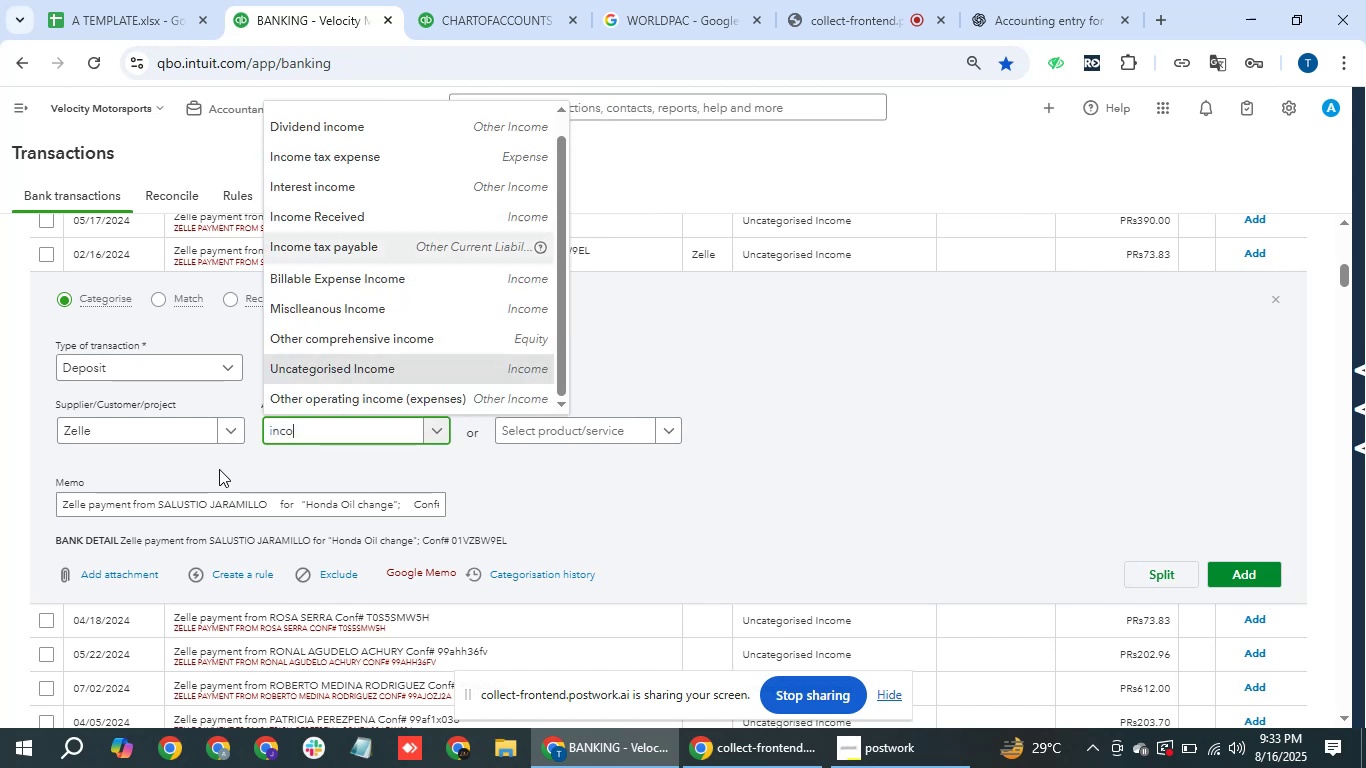 
key(ArrowUp)
 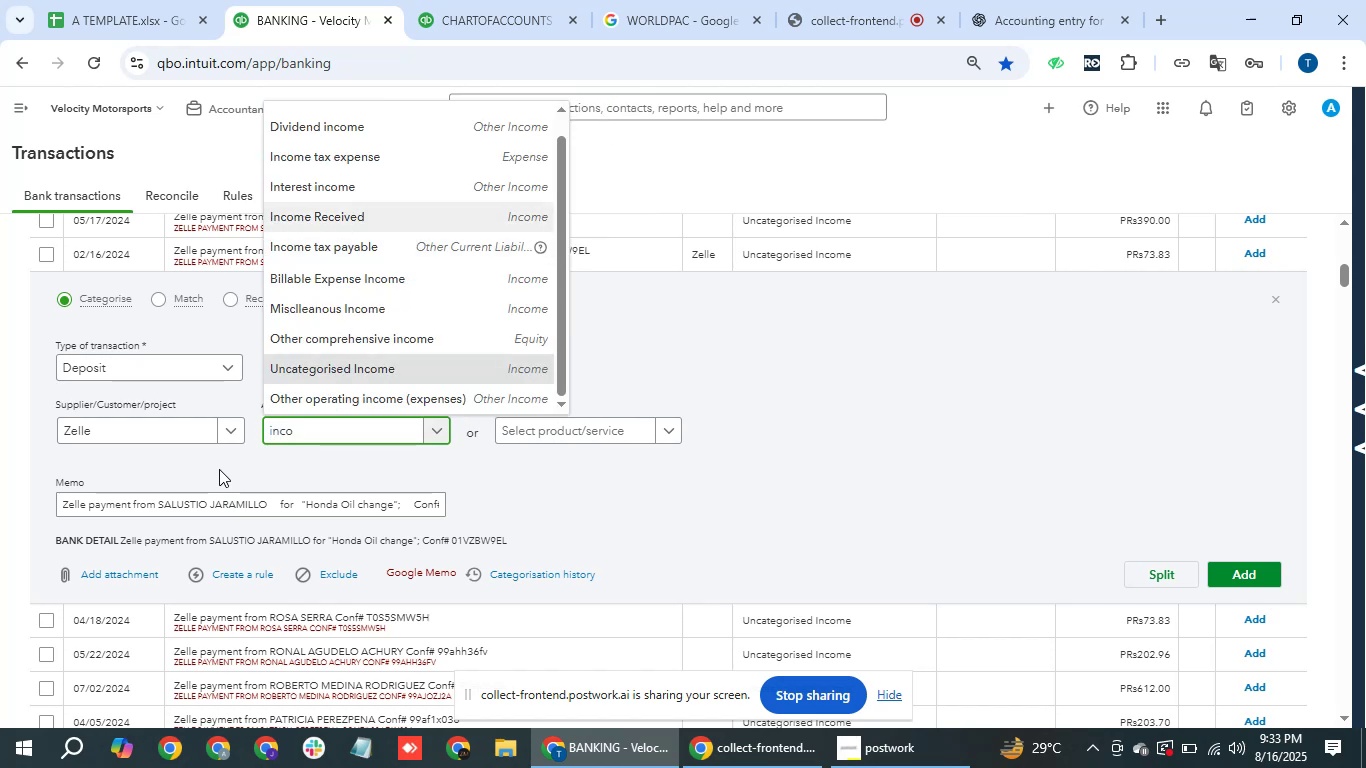 
key(Enter)
 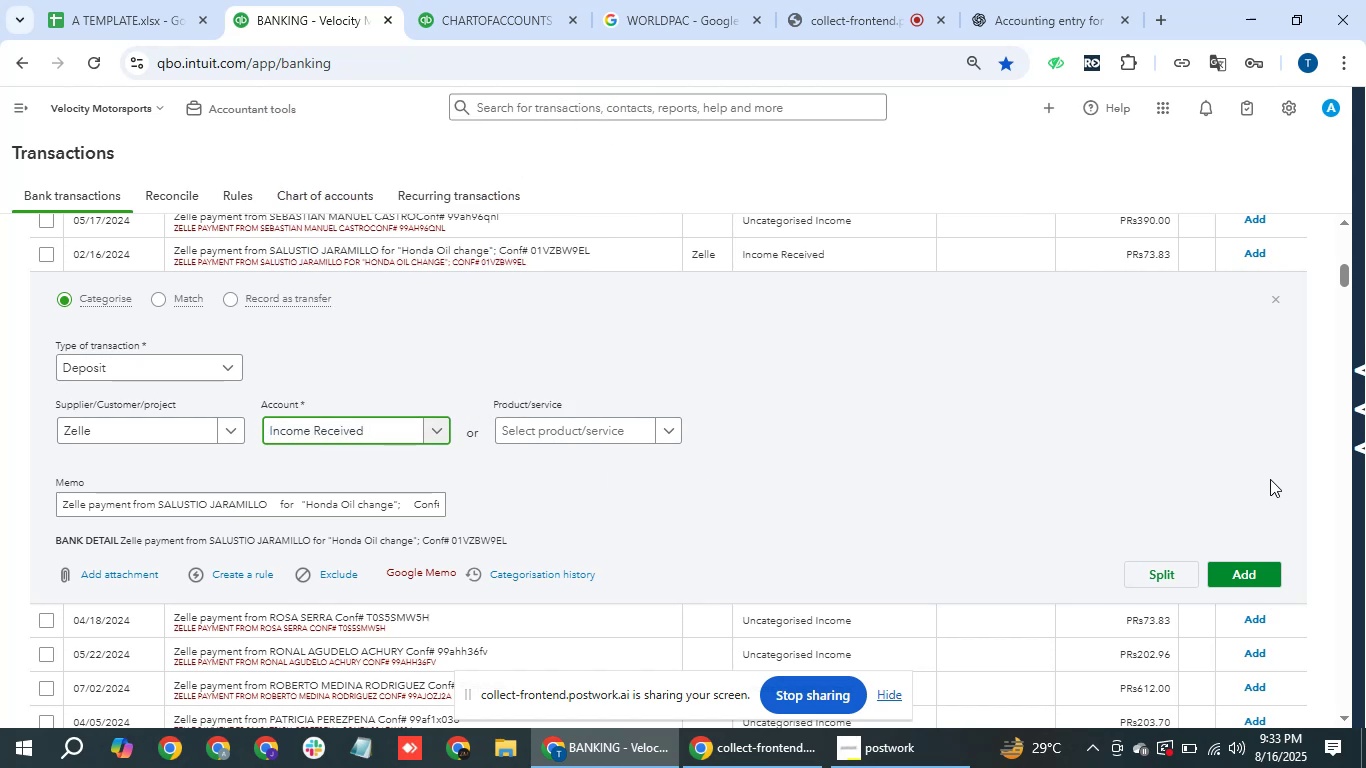 
left_click([1251, 575])
 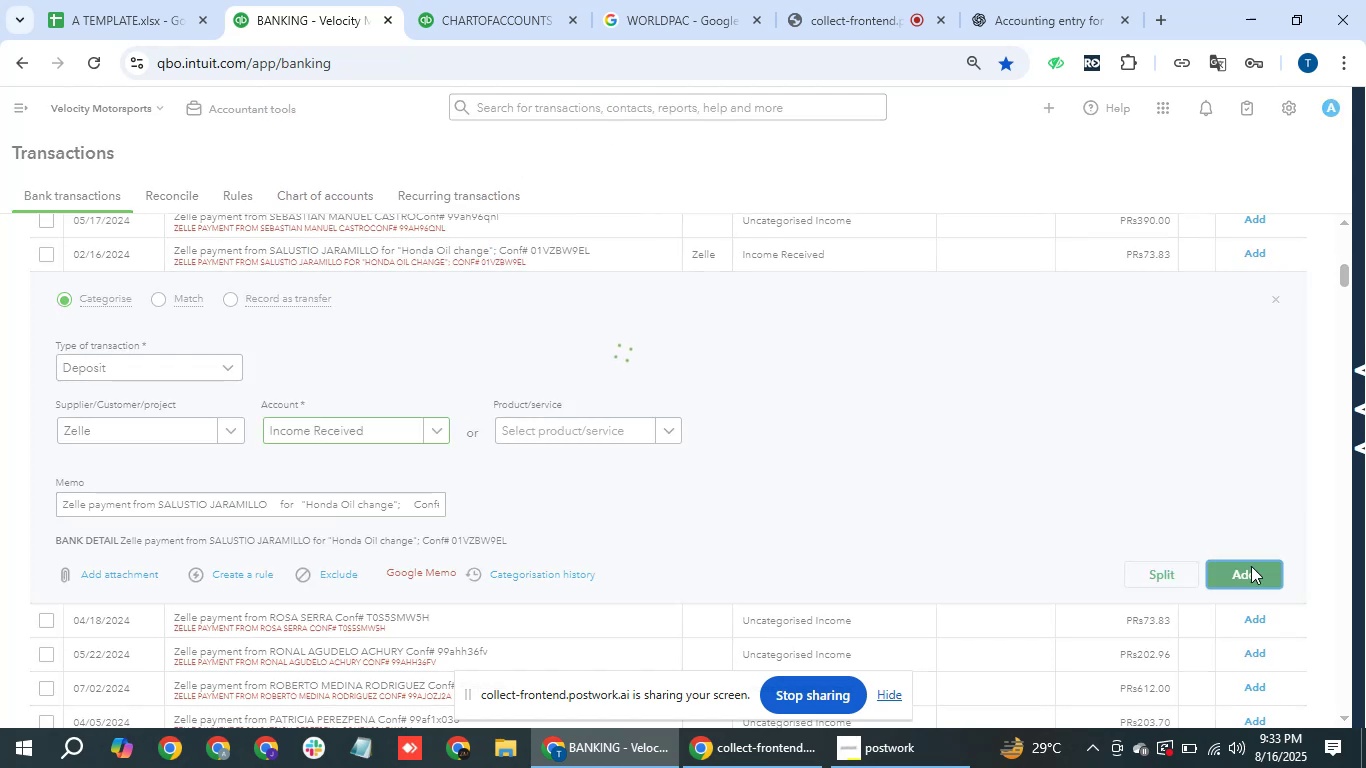 
left_click([1251, 563])
 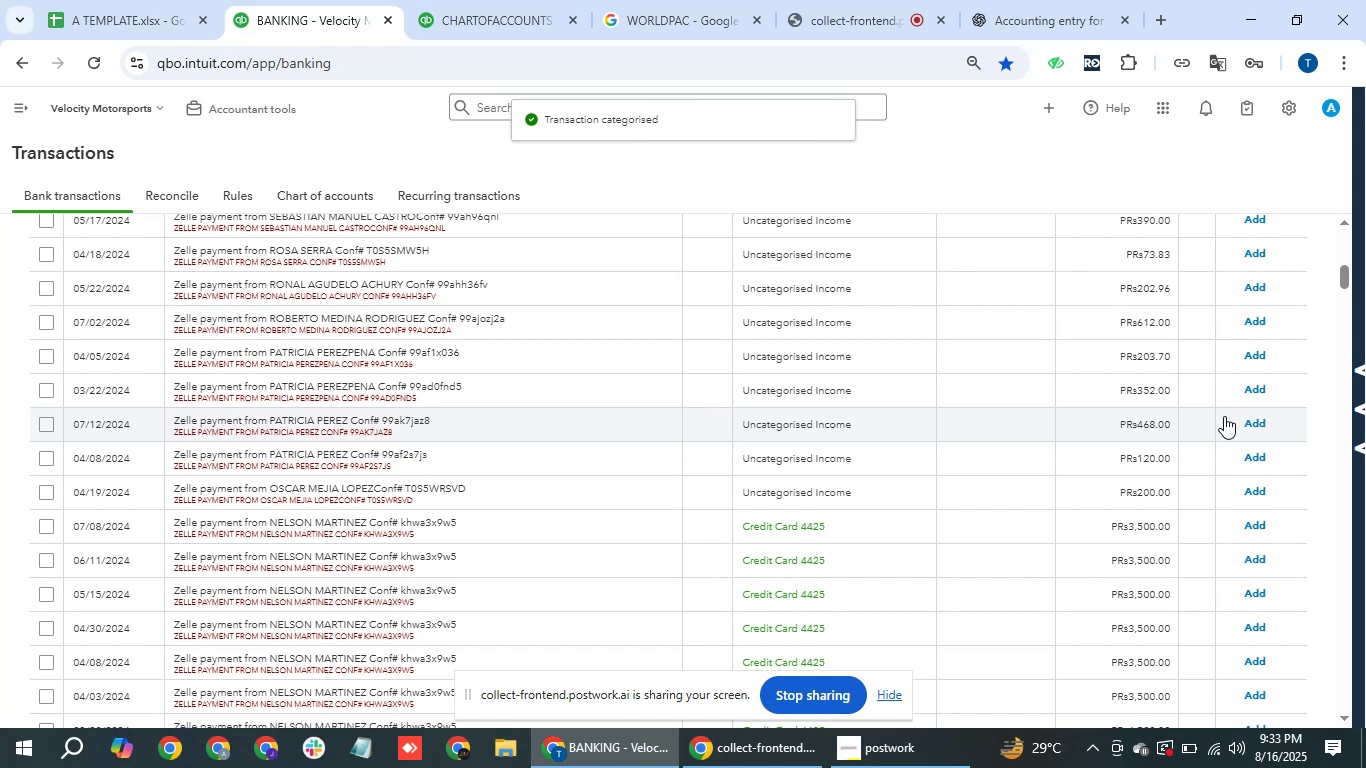 
wait(6.34)
 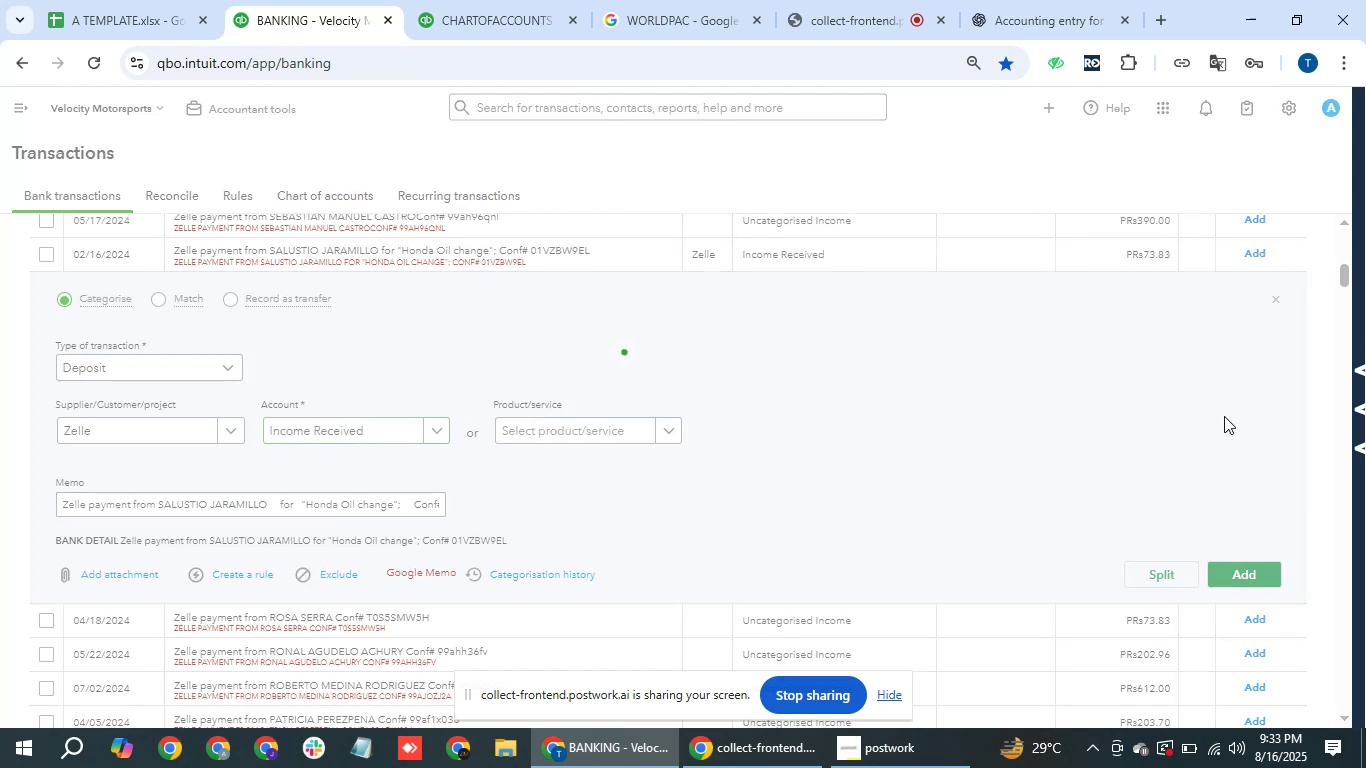 
scroll: coordinate [489, 249], scroll_direction: up, amount: 1.0
 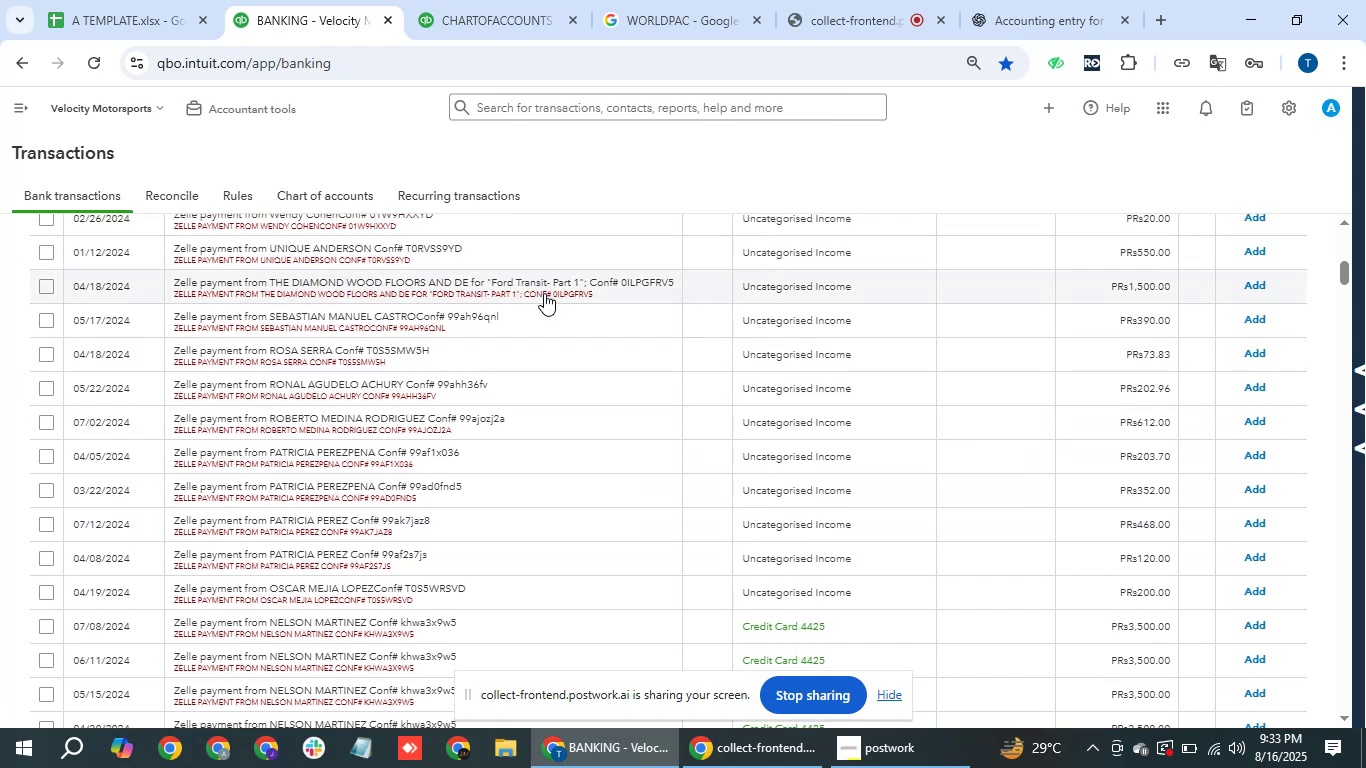 
left_click([544, 293])
 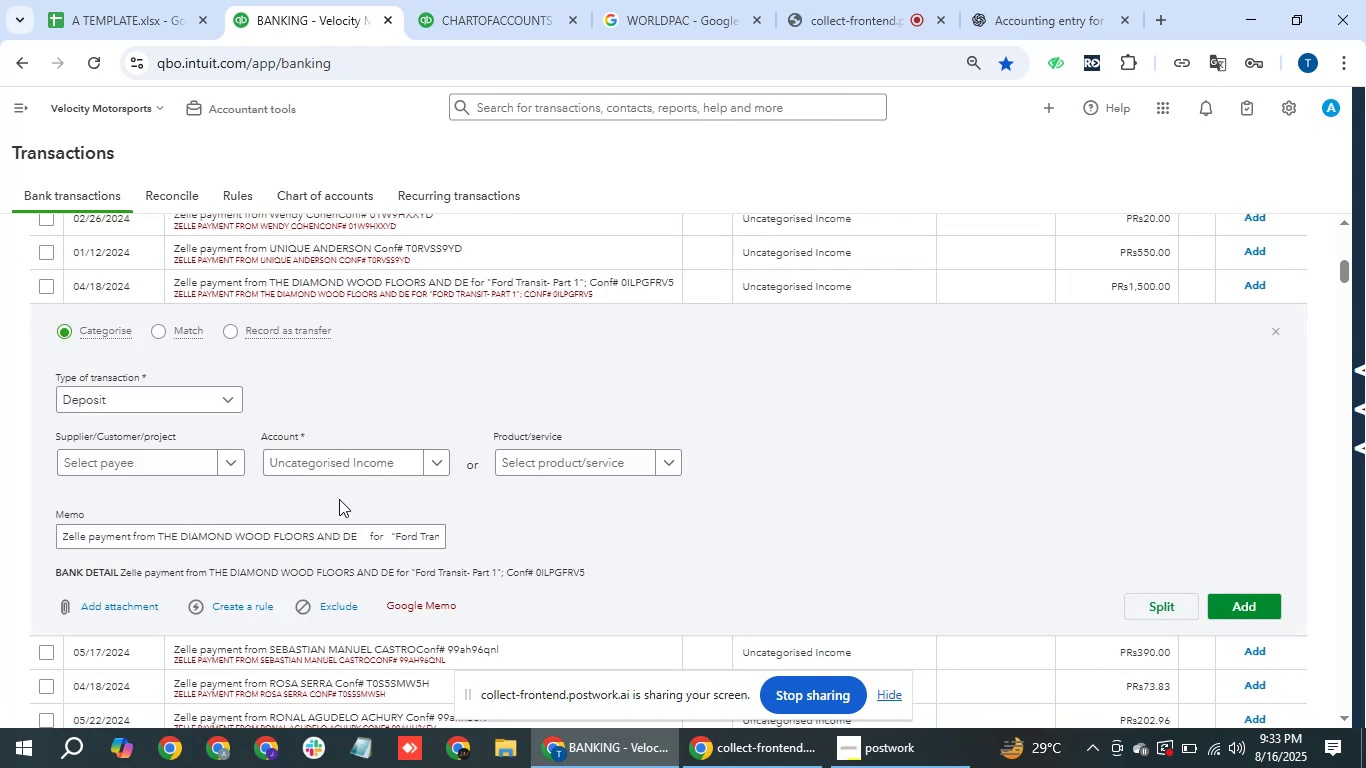 
left_click([154, 470])
 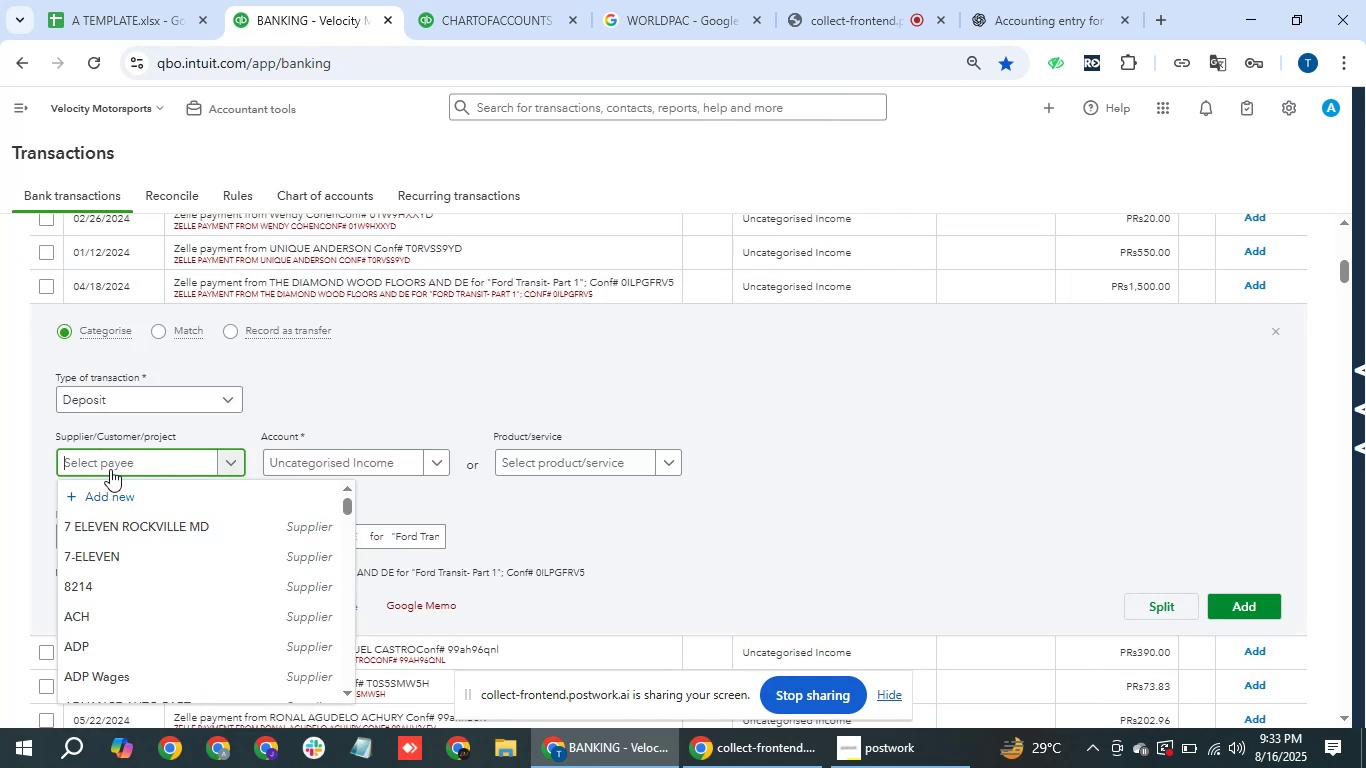 
type(zelle)
 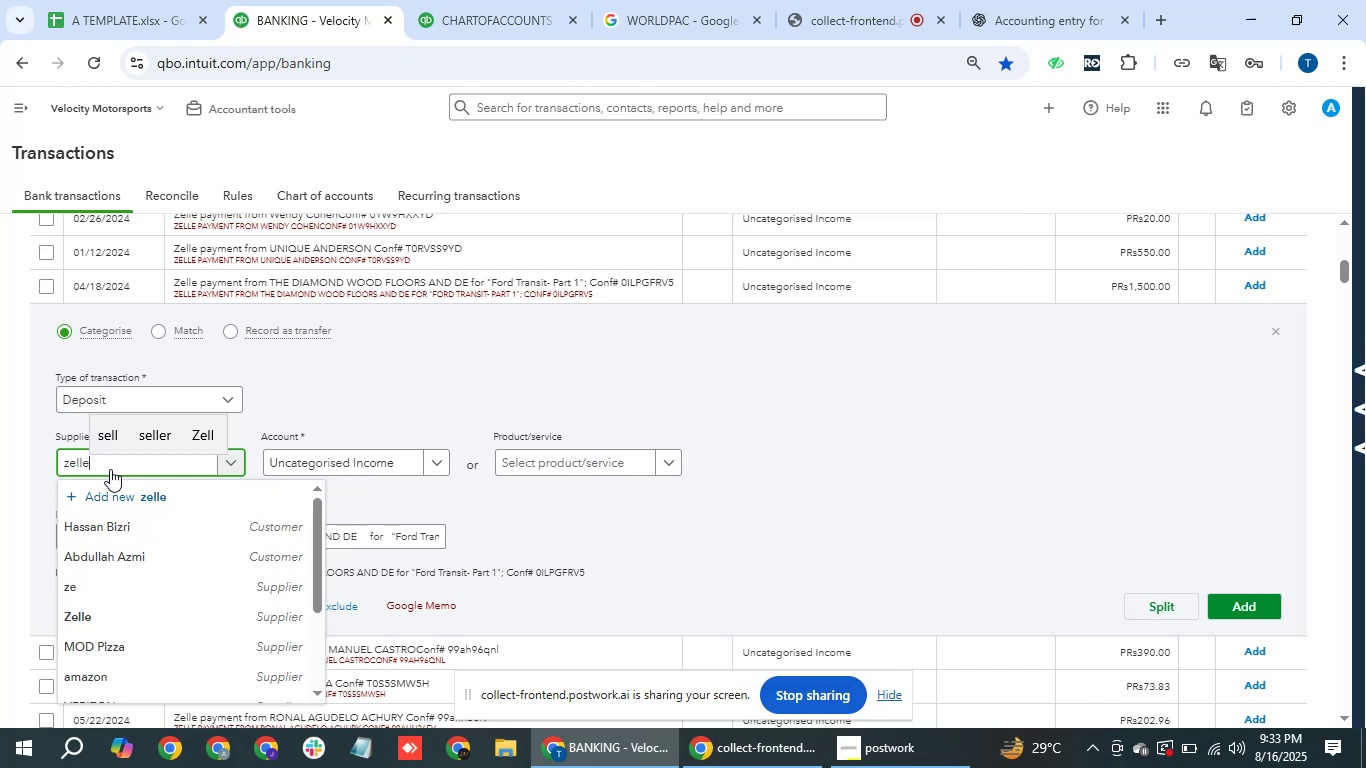 
key(ArrowDown)
 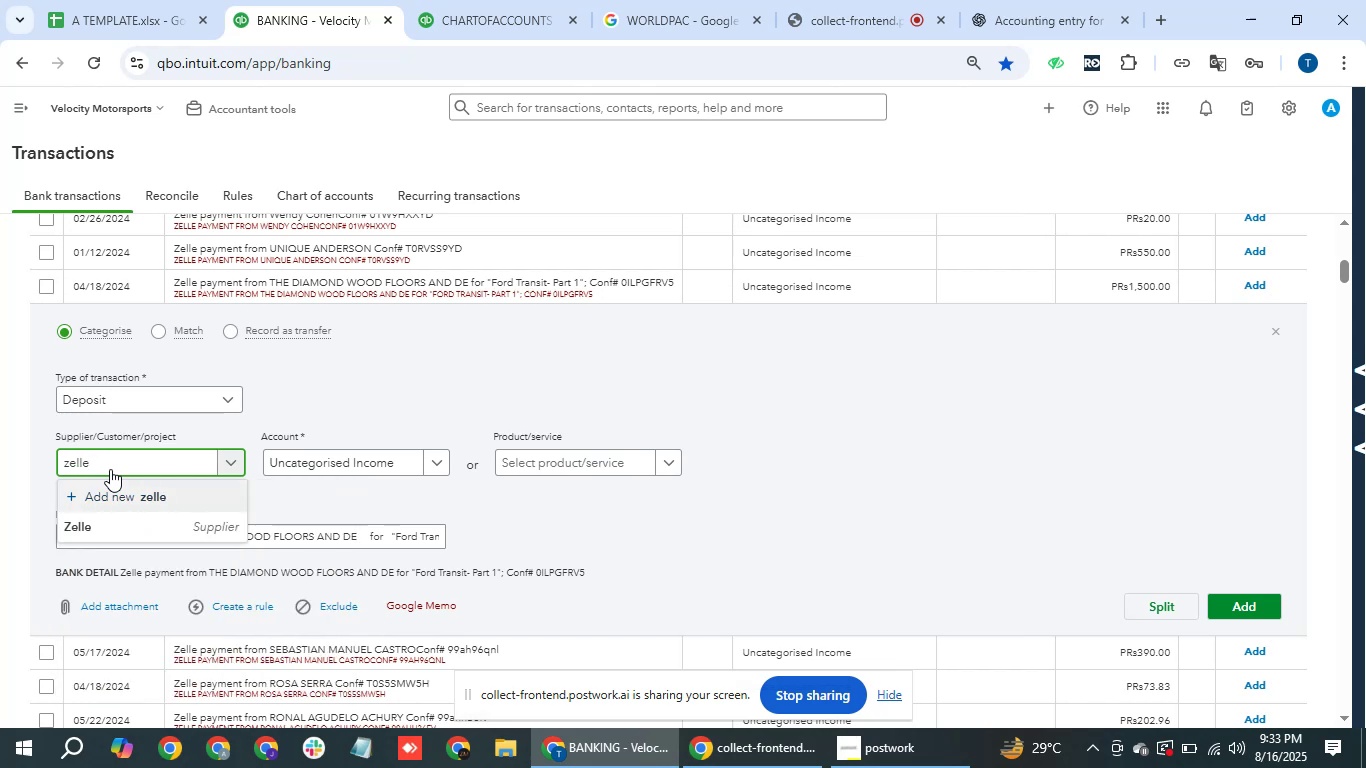 
key(ArrowDown)
 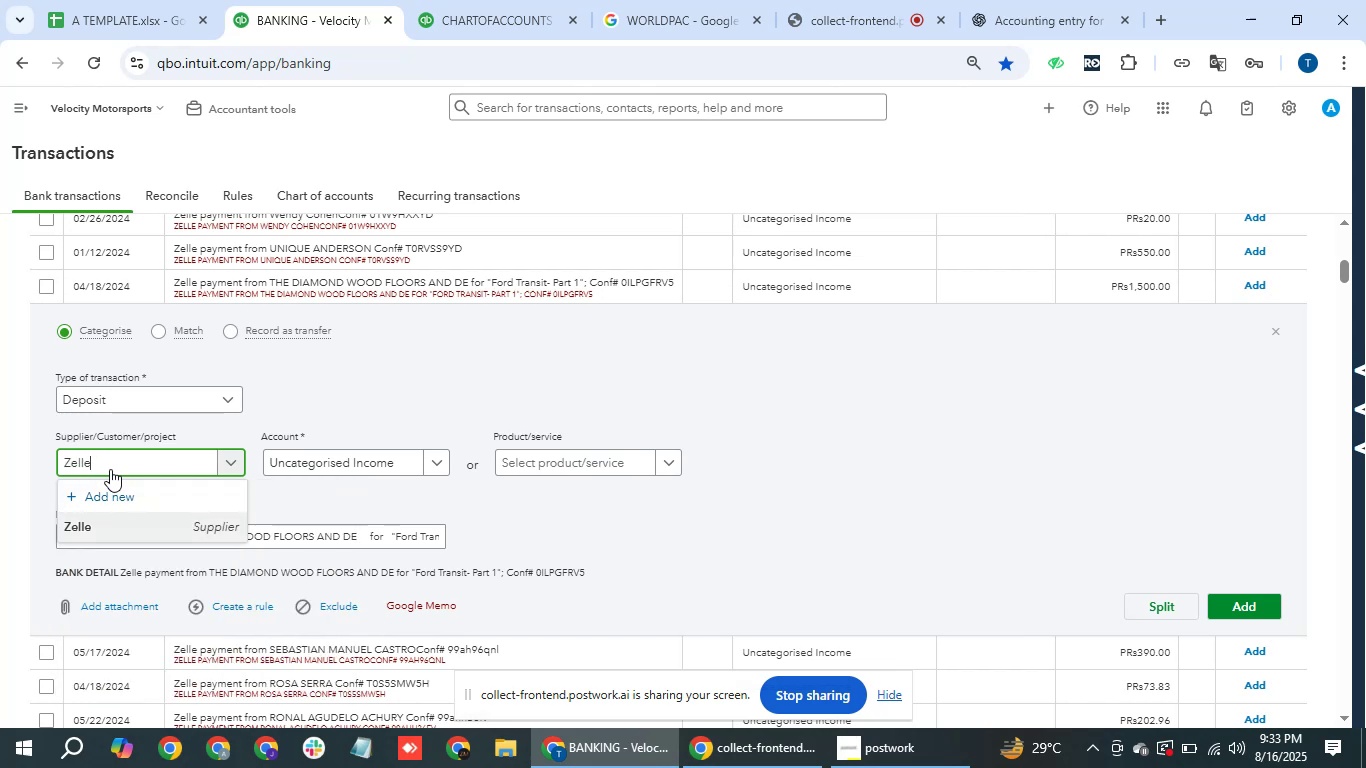 
key(Enter)
 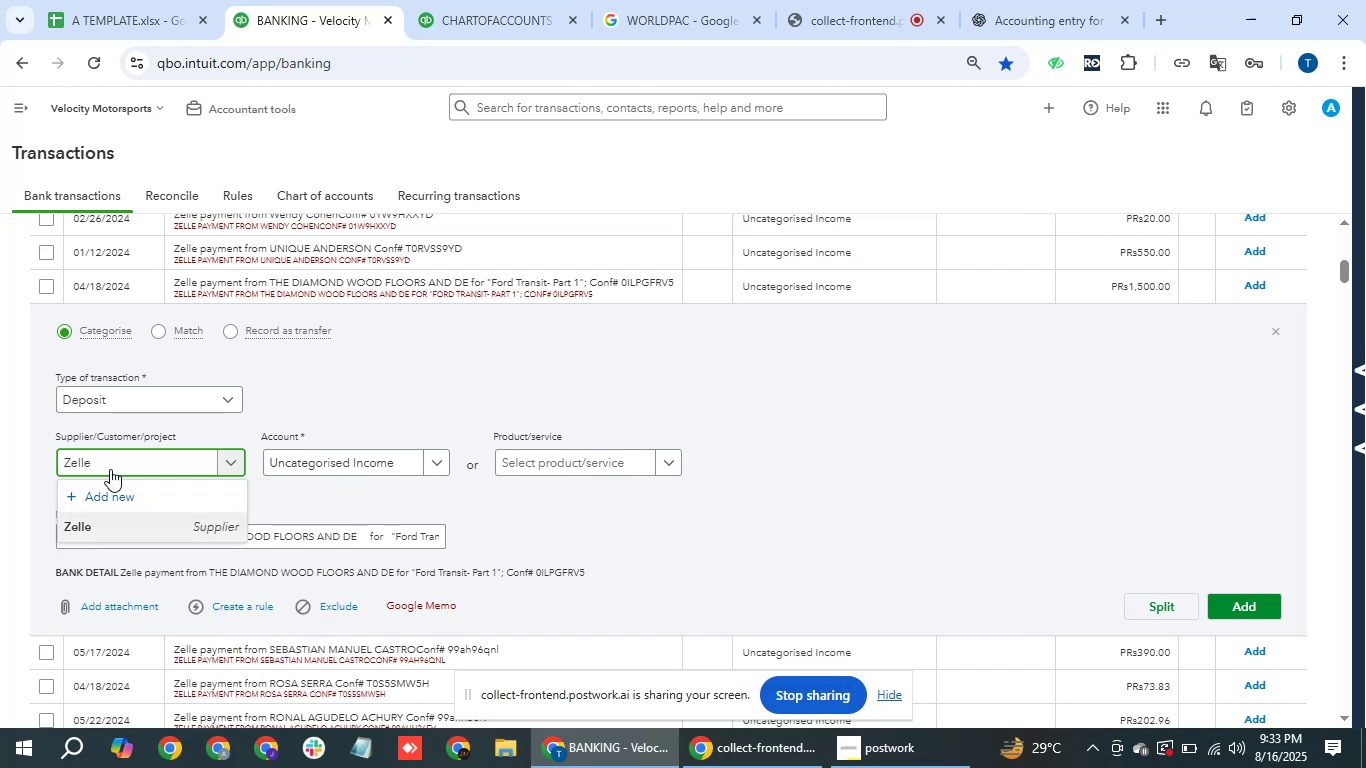 
key(Tab)
type(inco)
 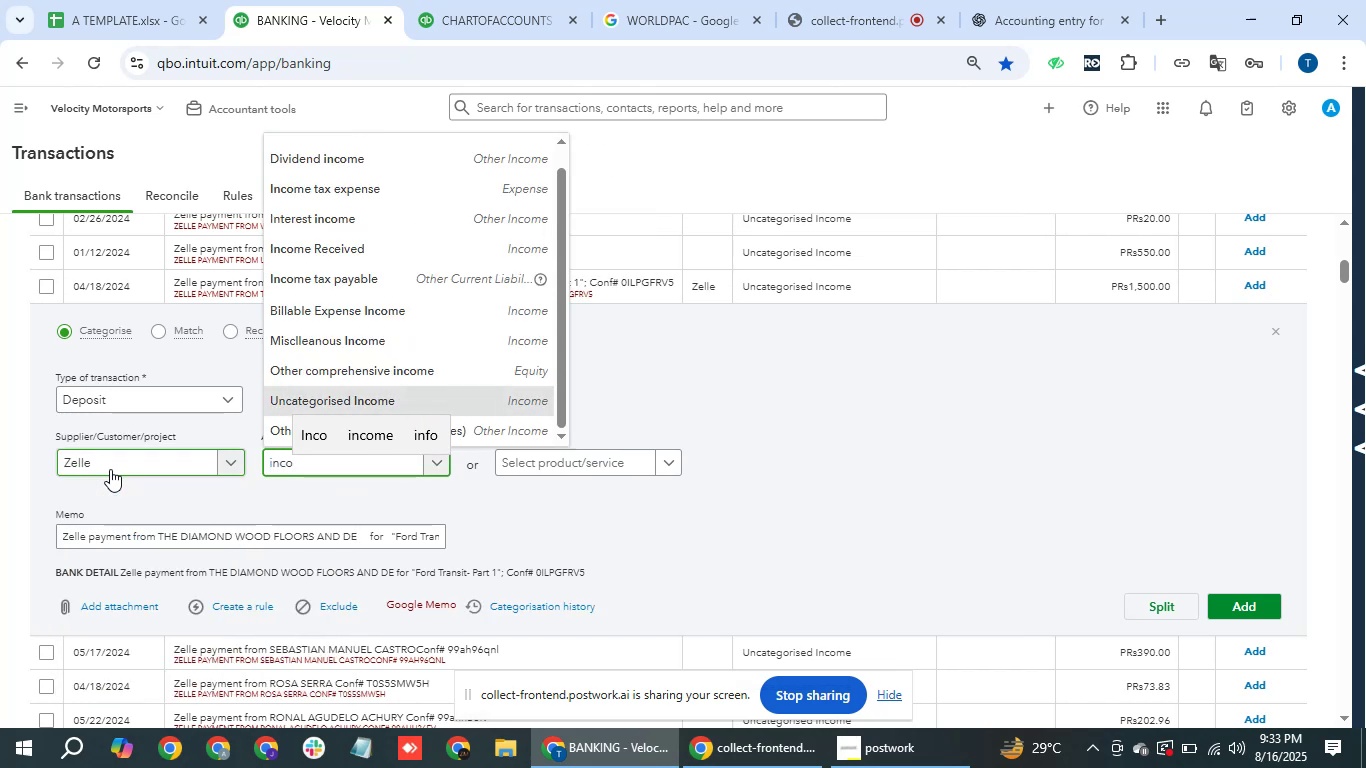 
key(ArrowDown)
 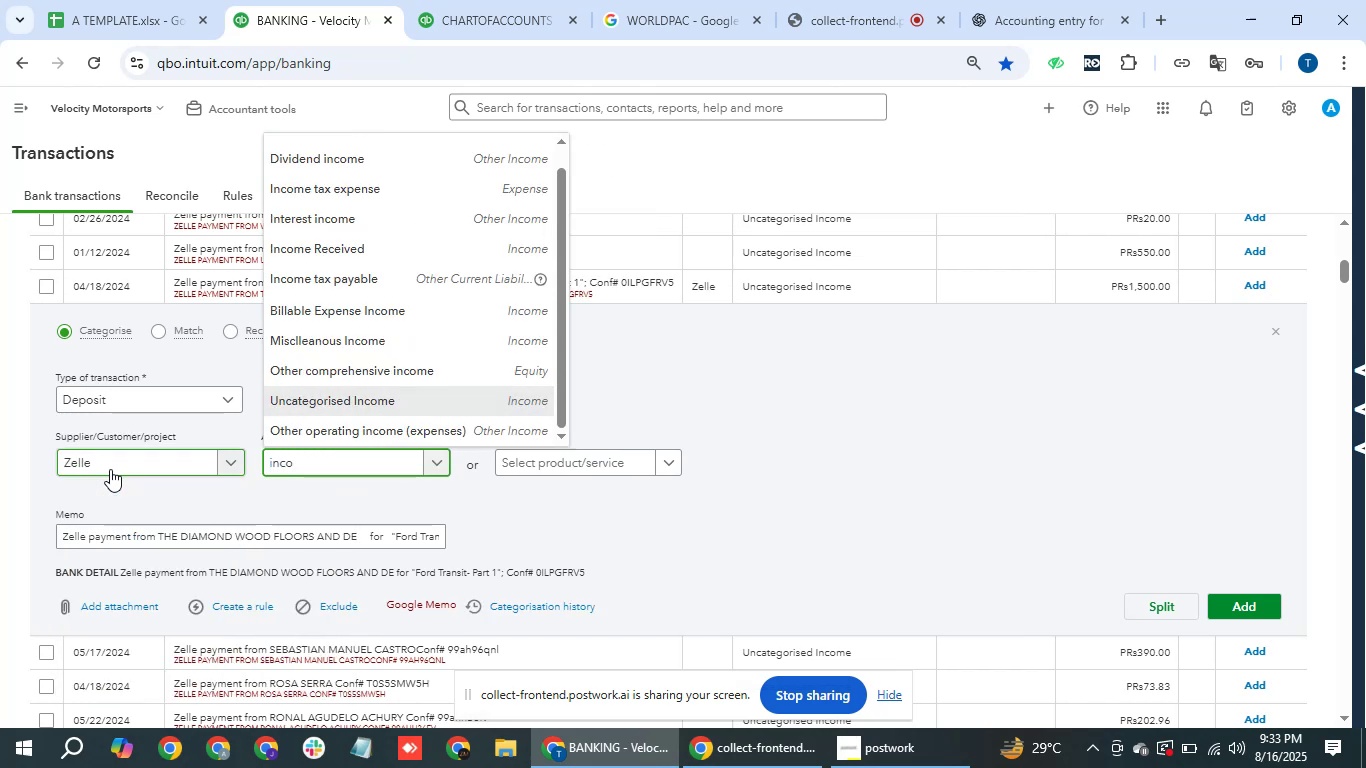 
key(ArrowDown)
 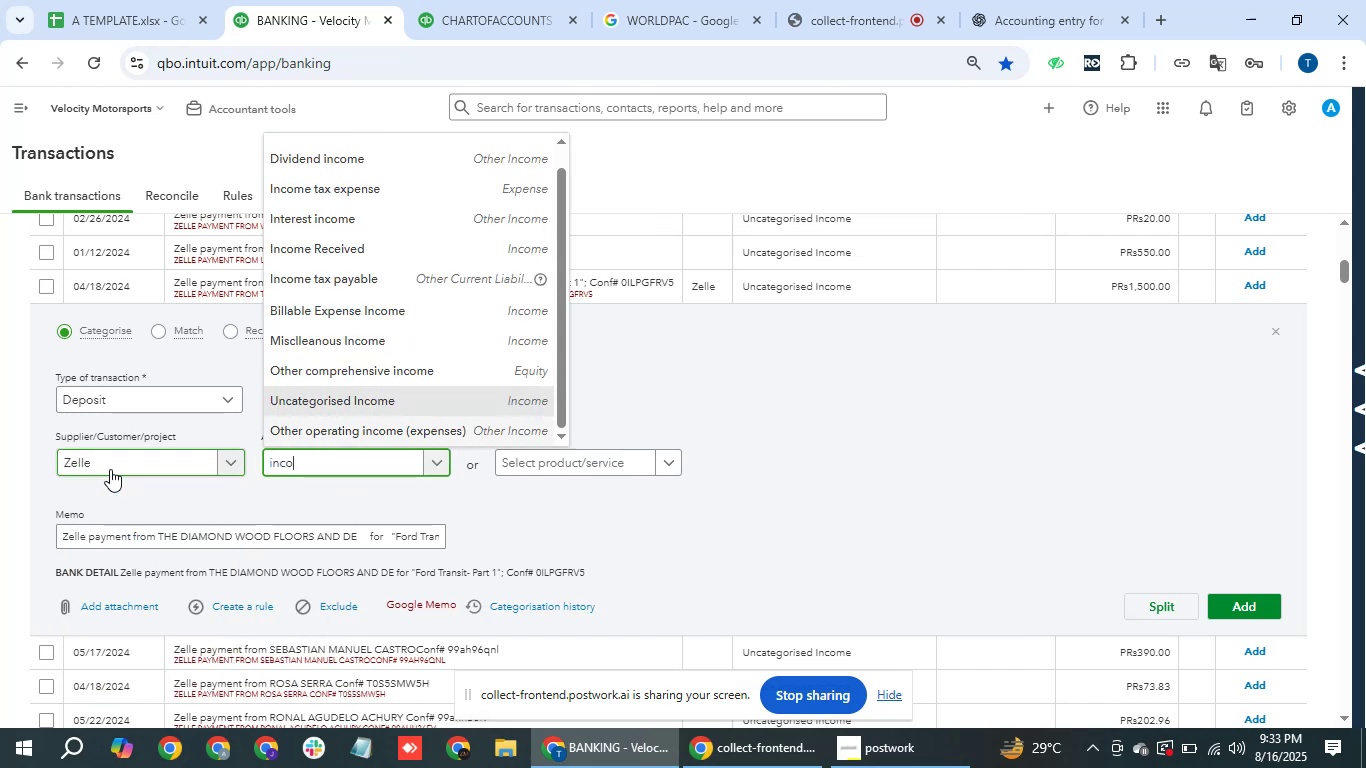 
key(ArrowDown)
 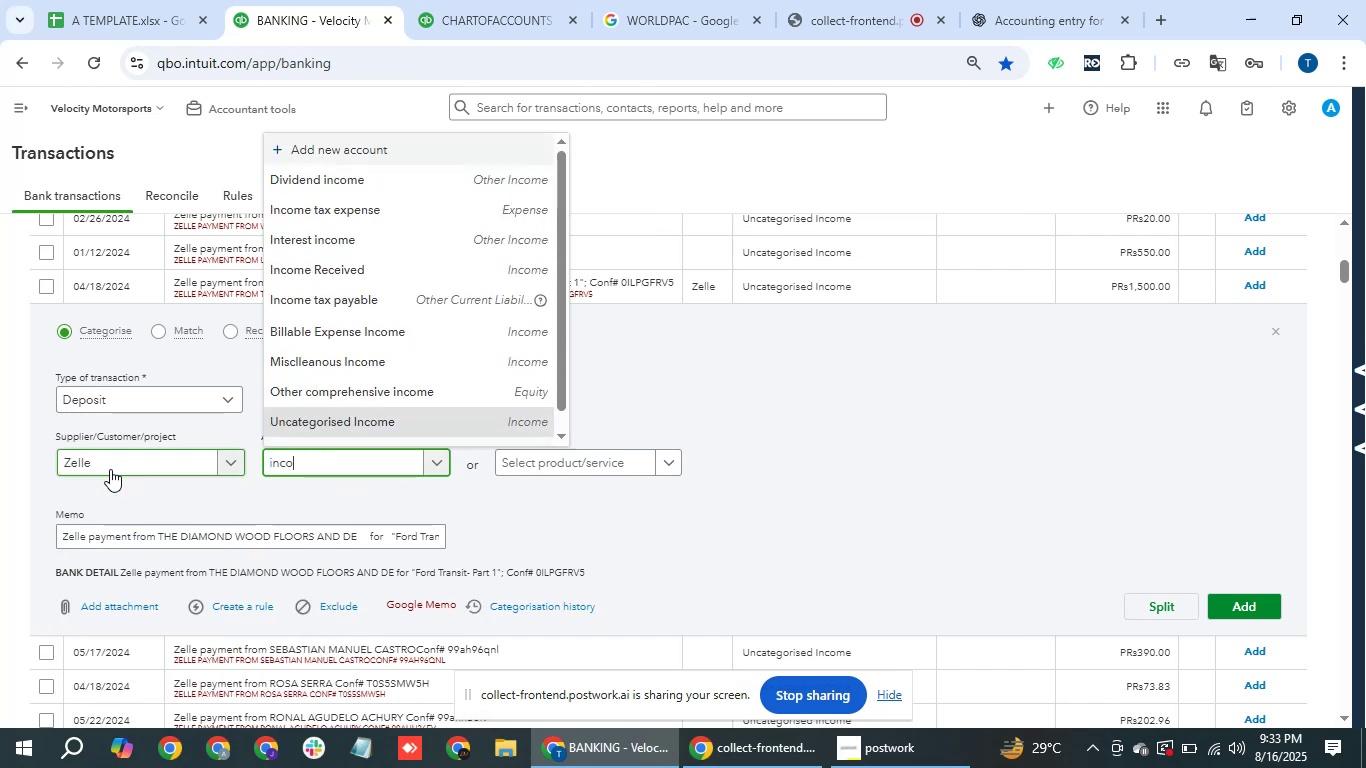 
key(ArrowDown)
 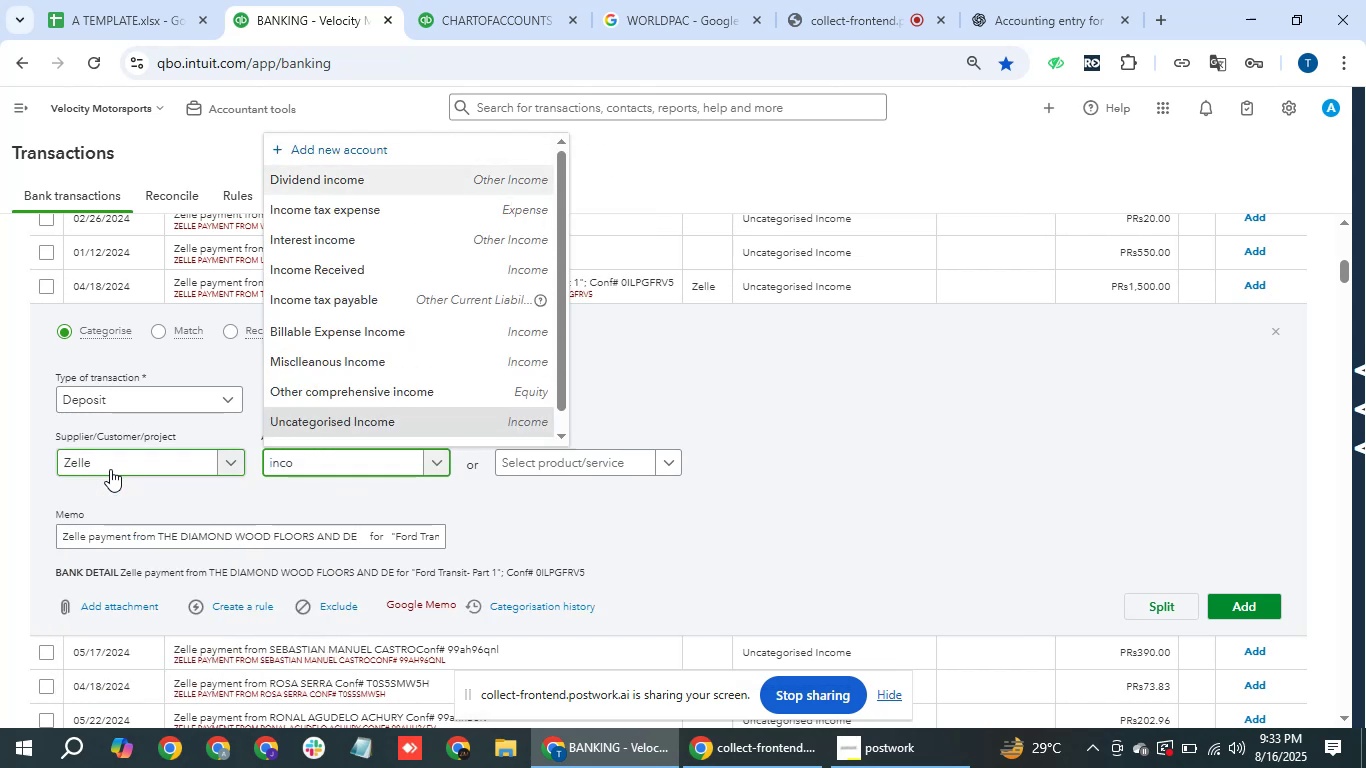 
key(ArrowDown)
 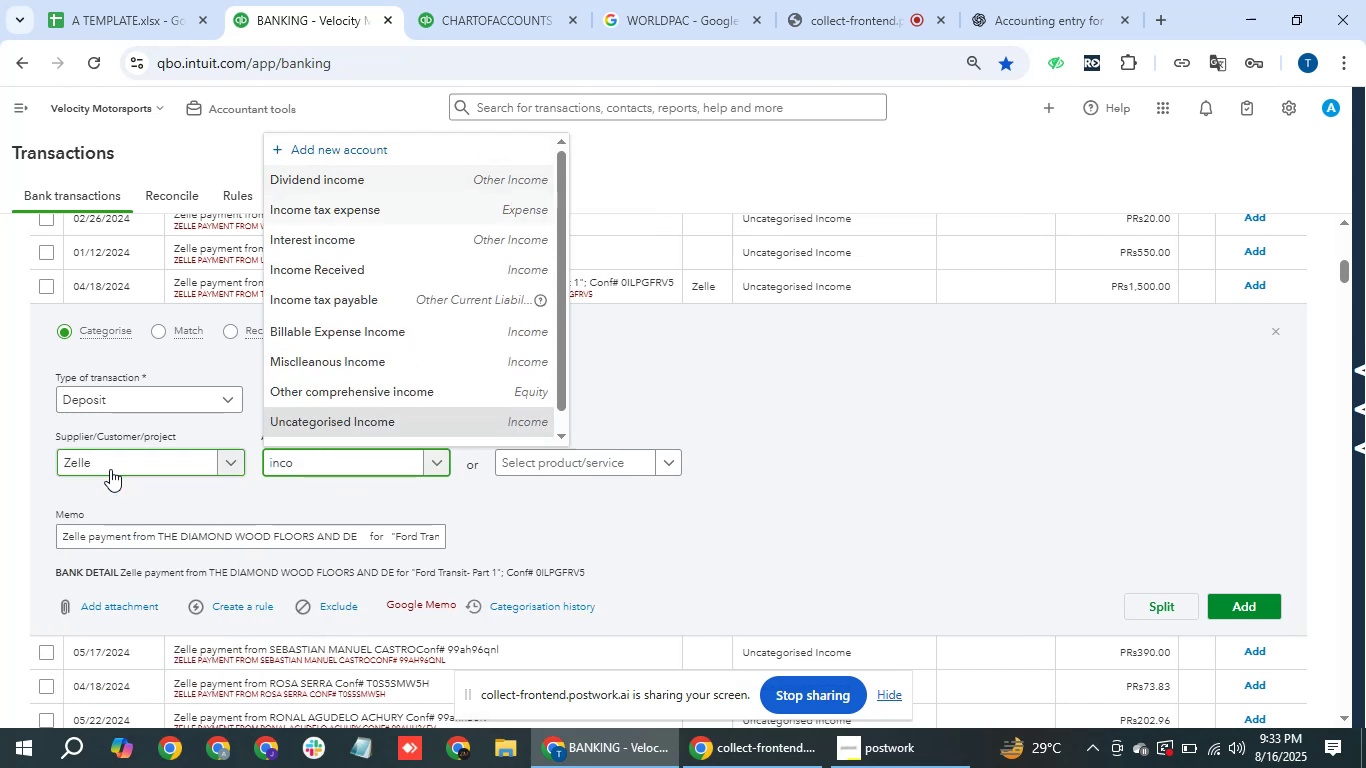 
key(ArrowDown)
 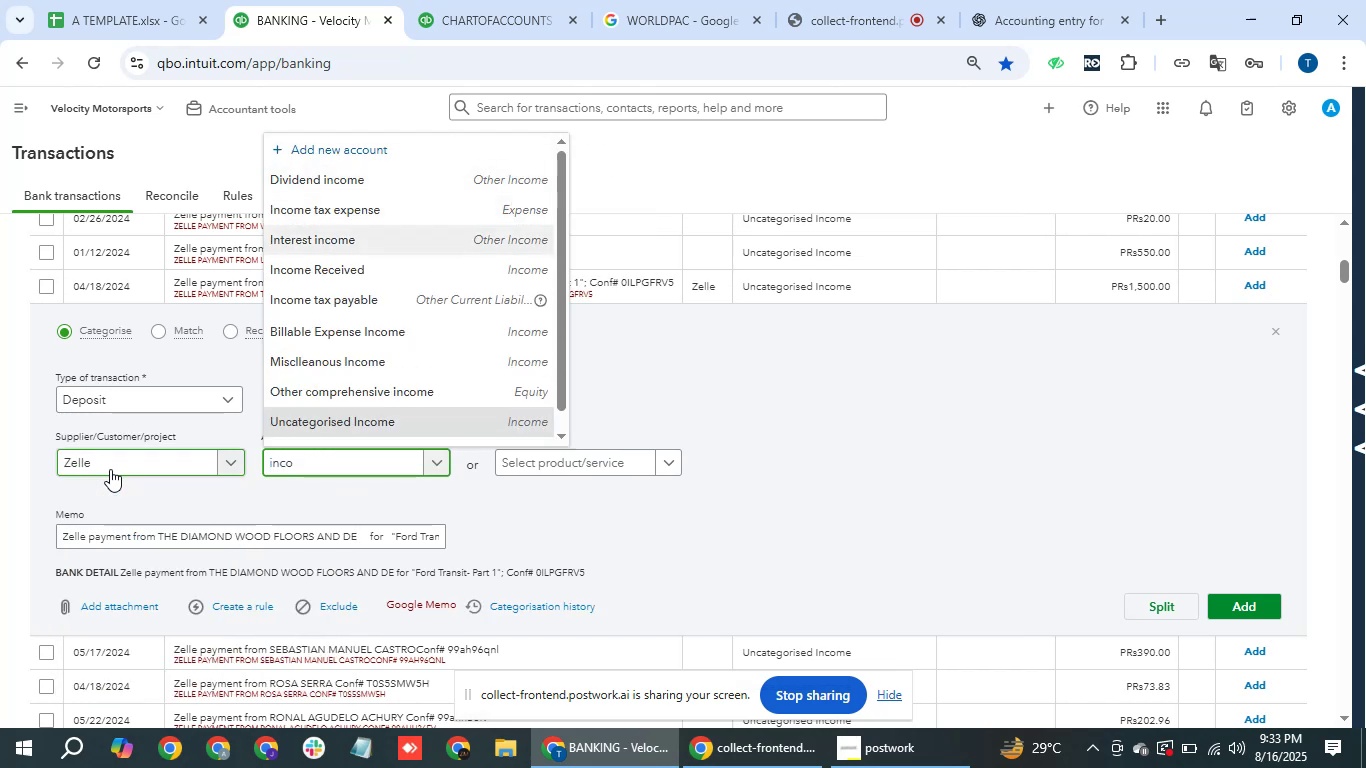 
key(ArrowDown)
 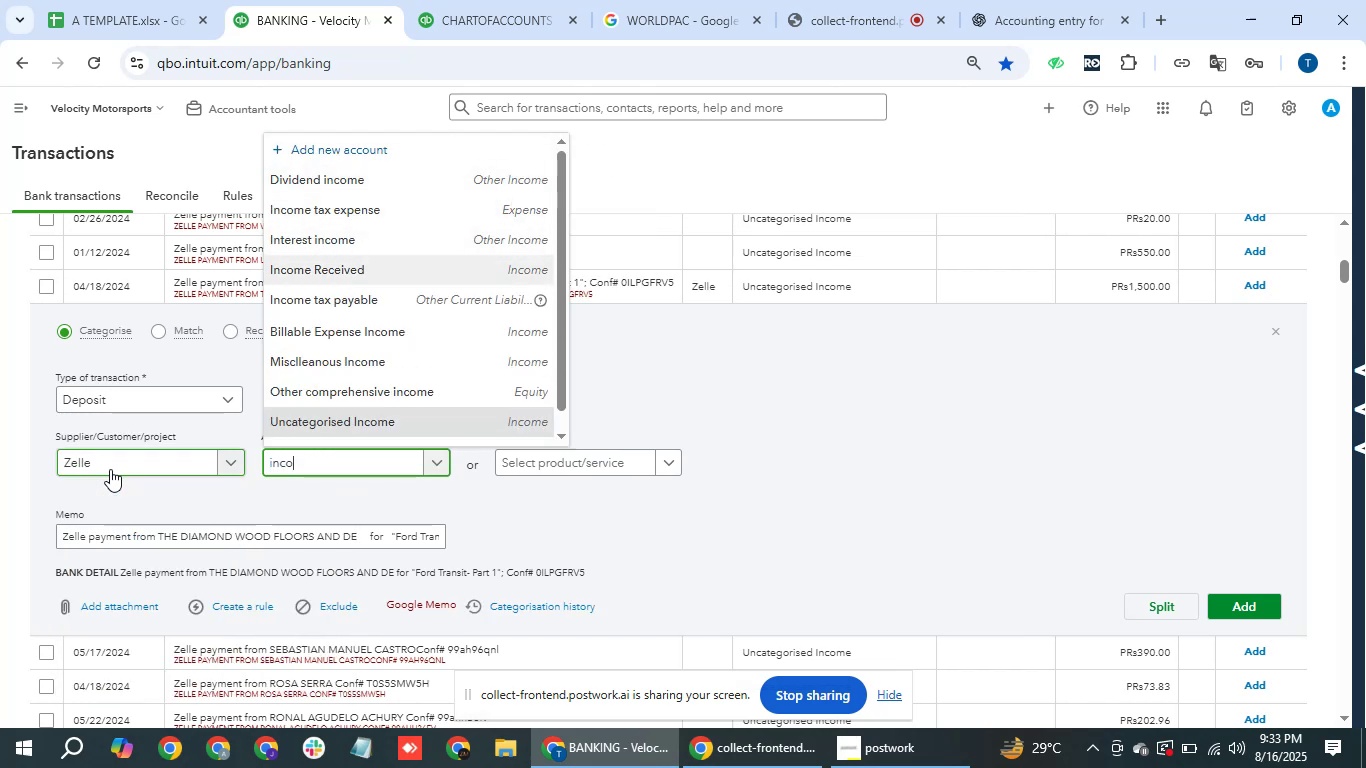 
key(Enter)
 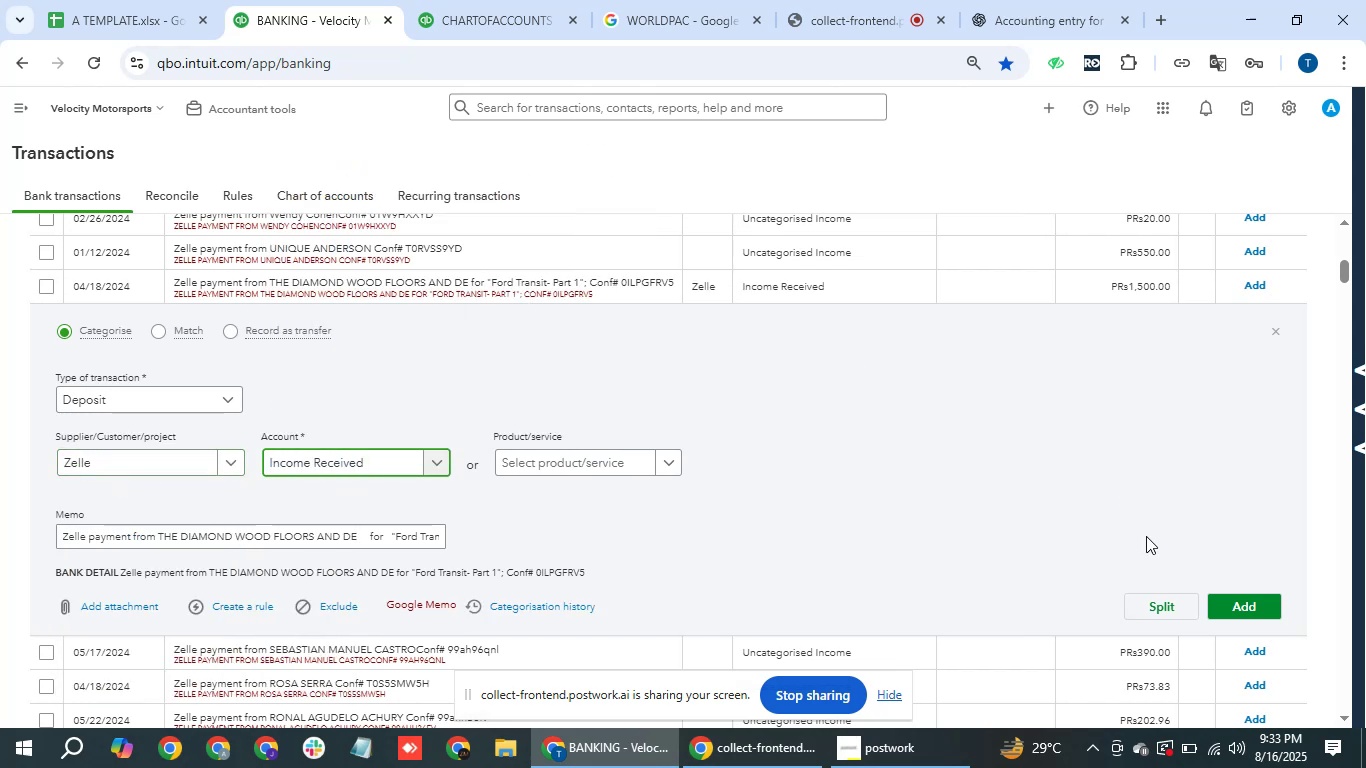 
left_click([1258, 598])
 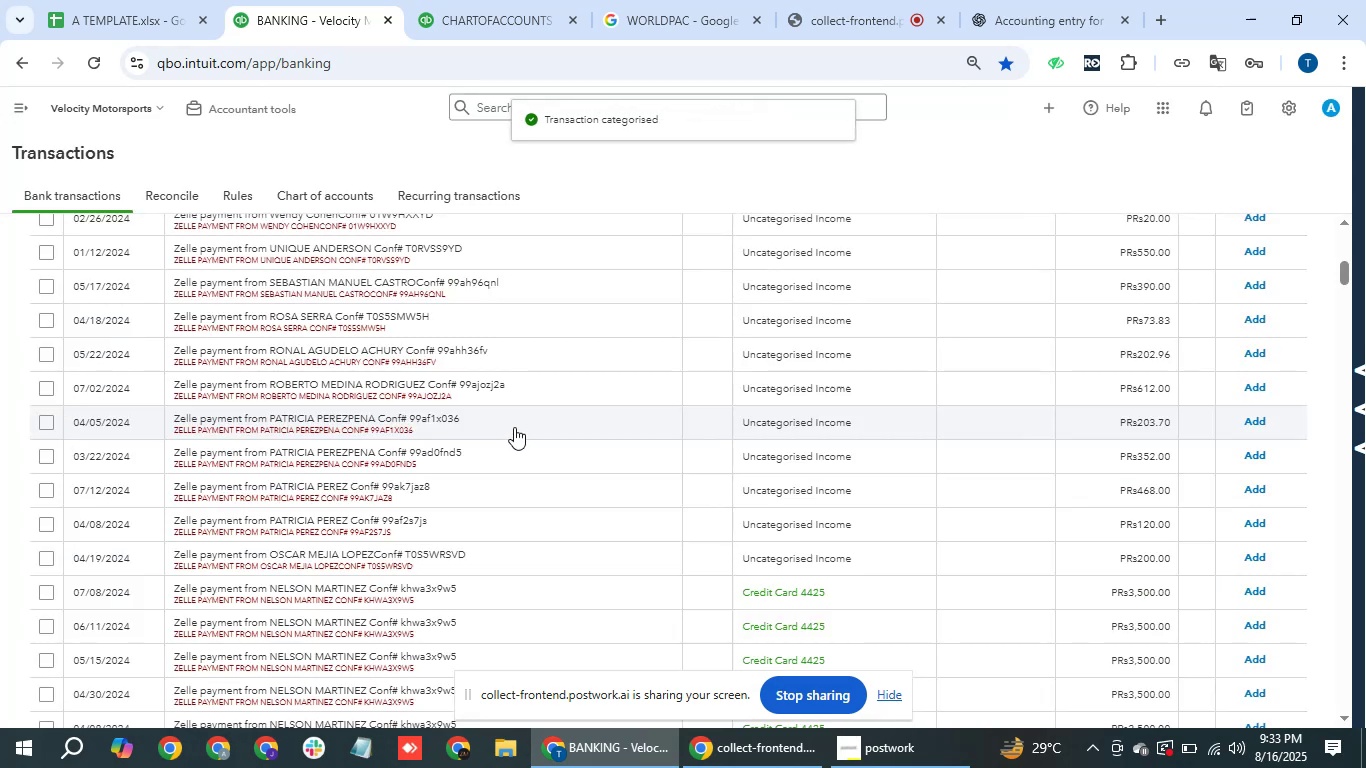 
wait(5.67)
 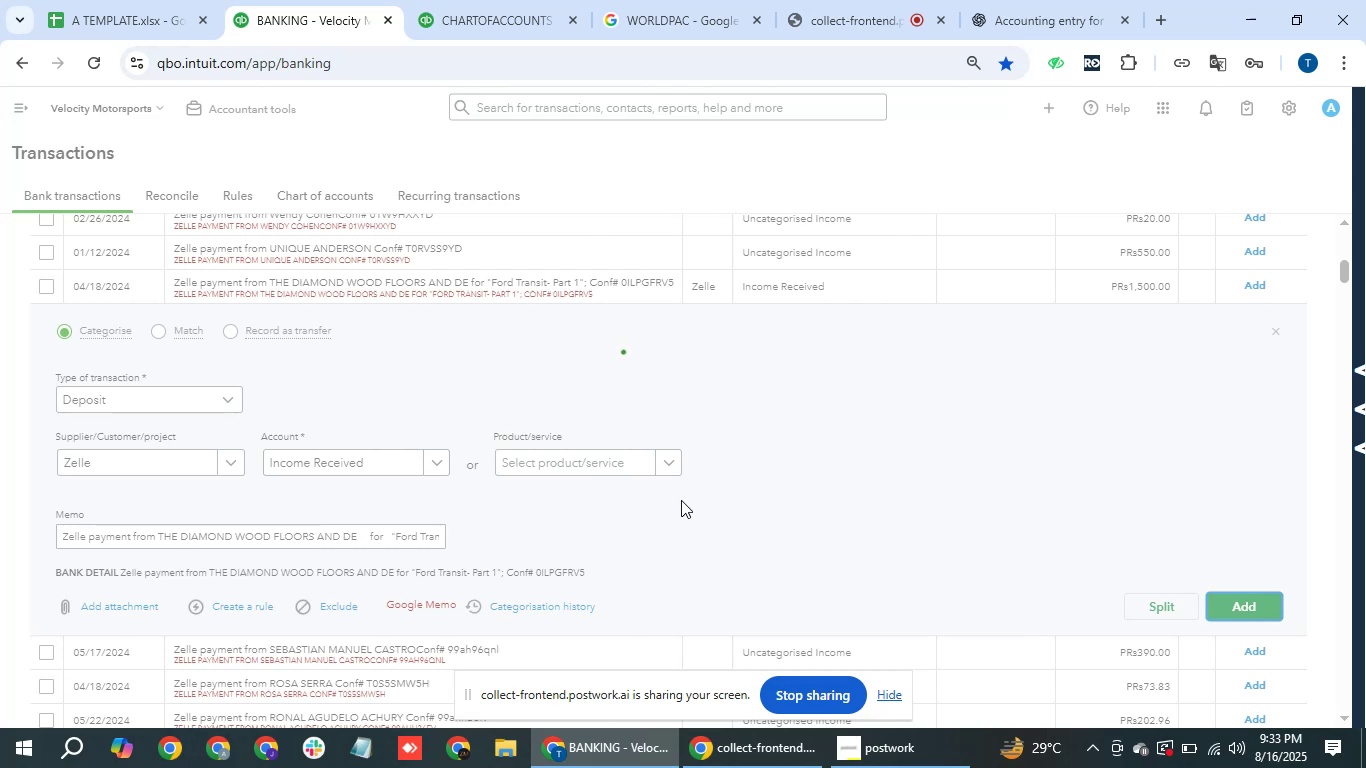 
scroll: coordinate [550, 331], scroll_direction: up, amount: 5.0
 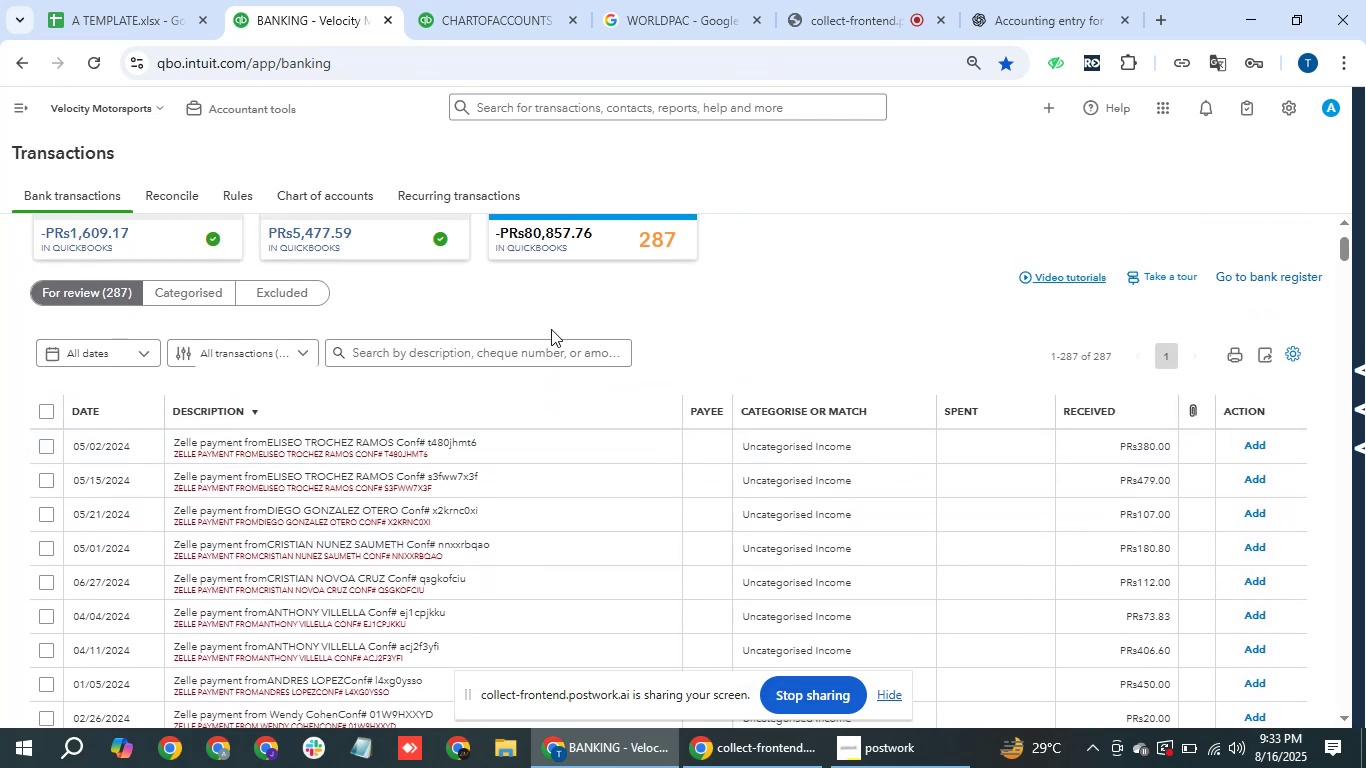 
scroll: coordinate [539, 473], scroll_direction: down, amount: 8.0
 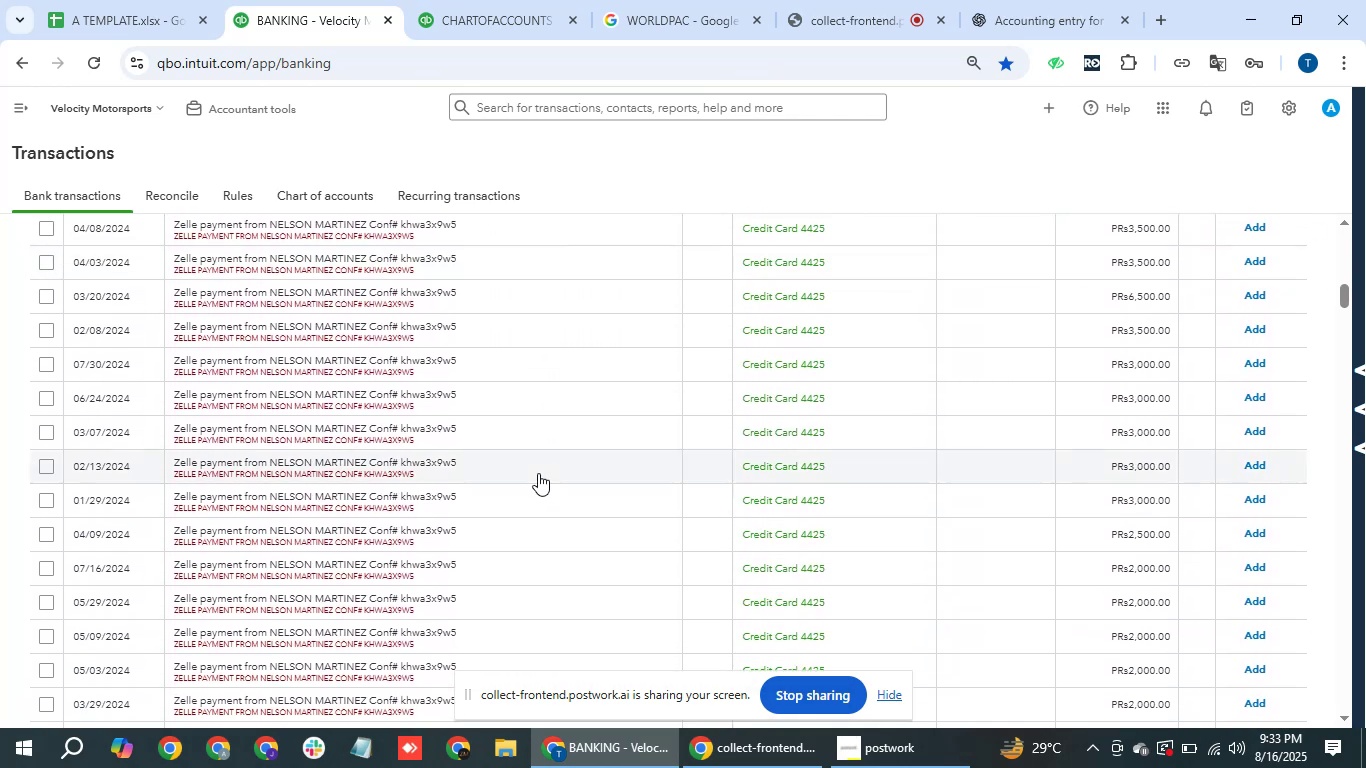 
scroll: coordinate [537, 472], scroll_direction: down, amount: 4.0
 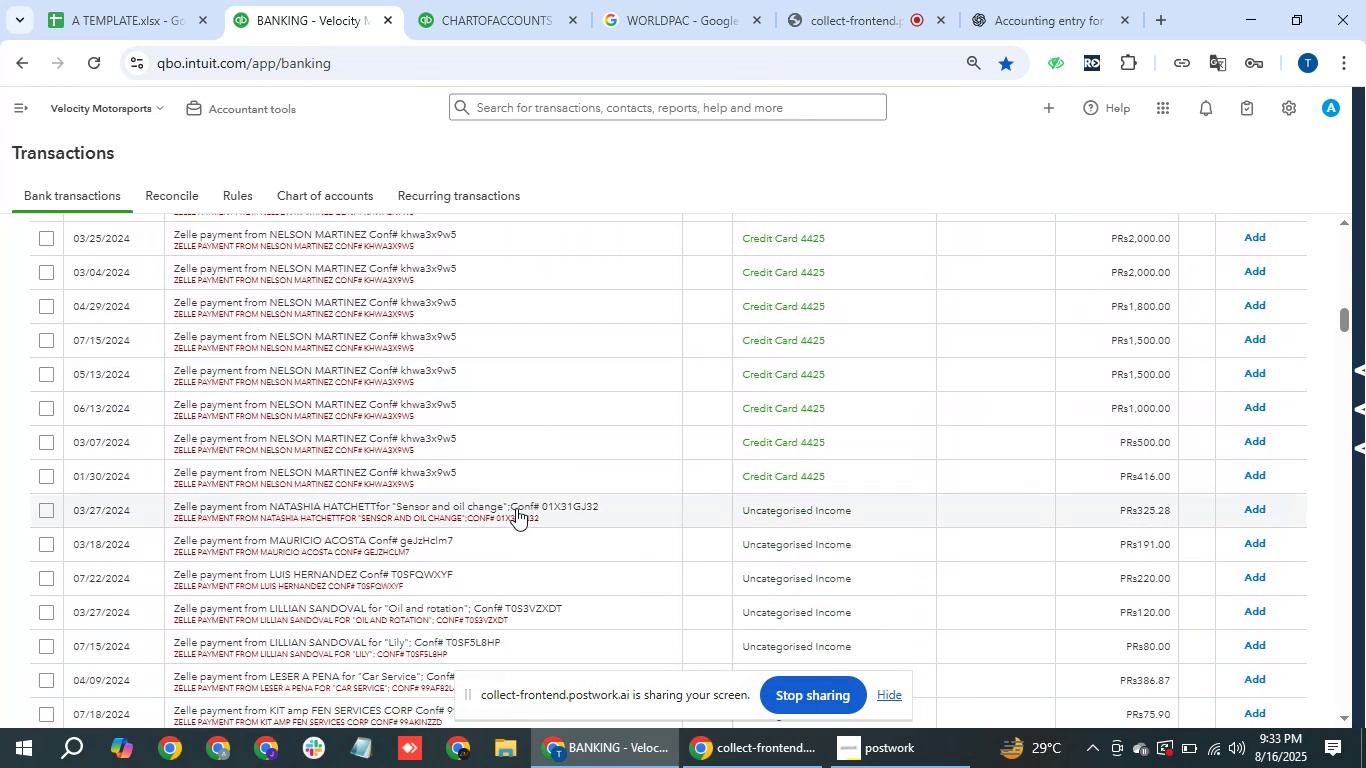 
left_click([515, 512])
 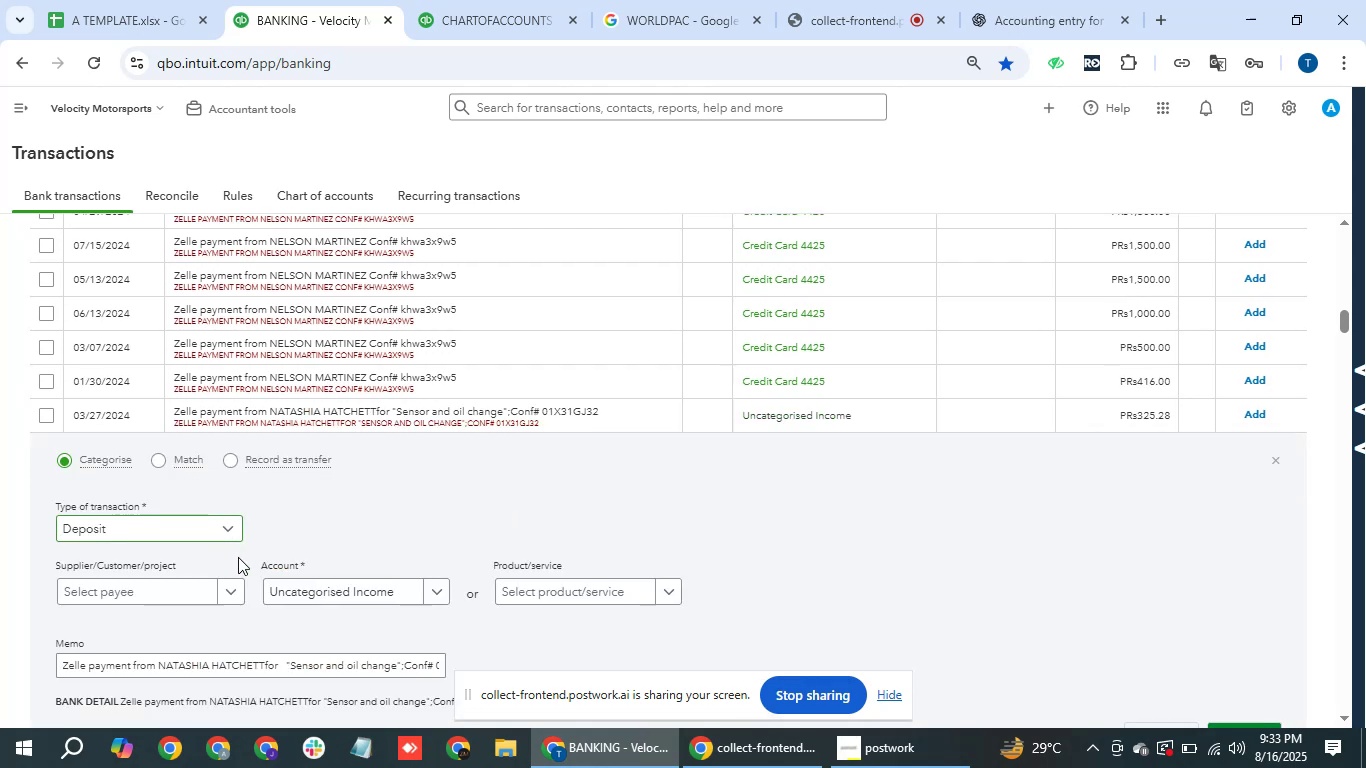 
left_click([165, 590])
 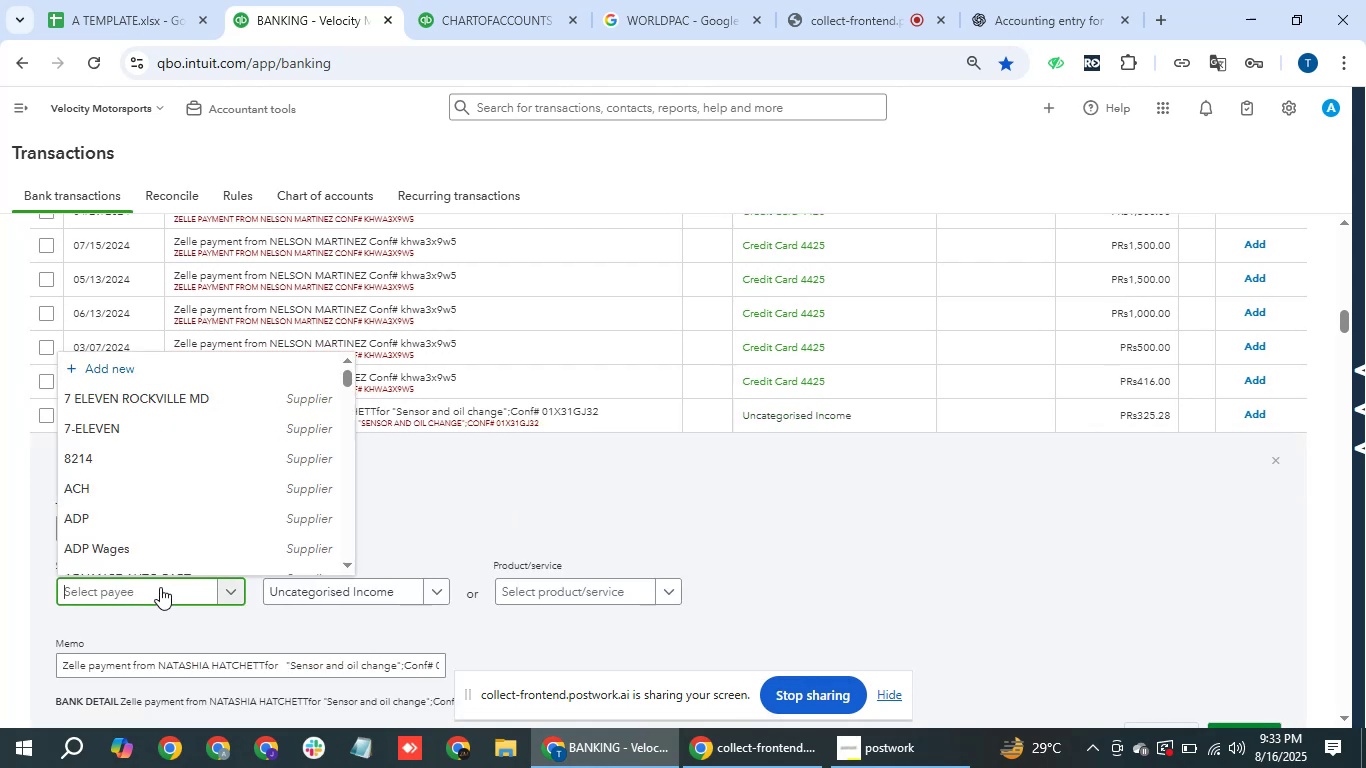 
type(zelle)
 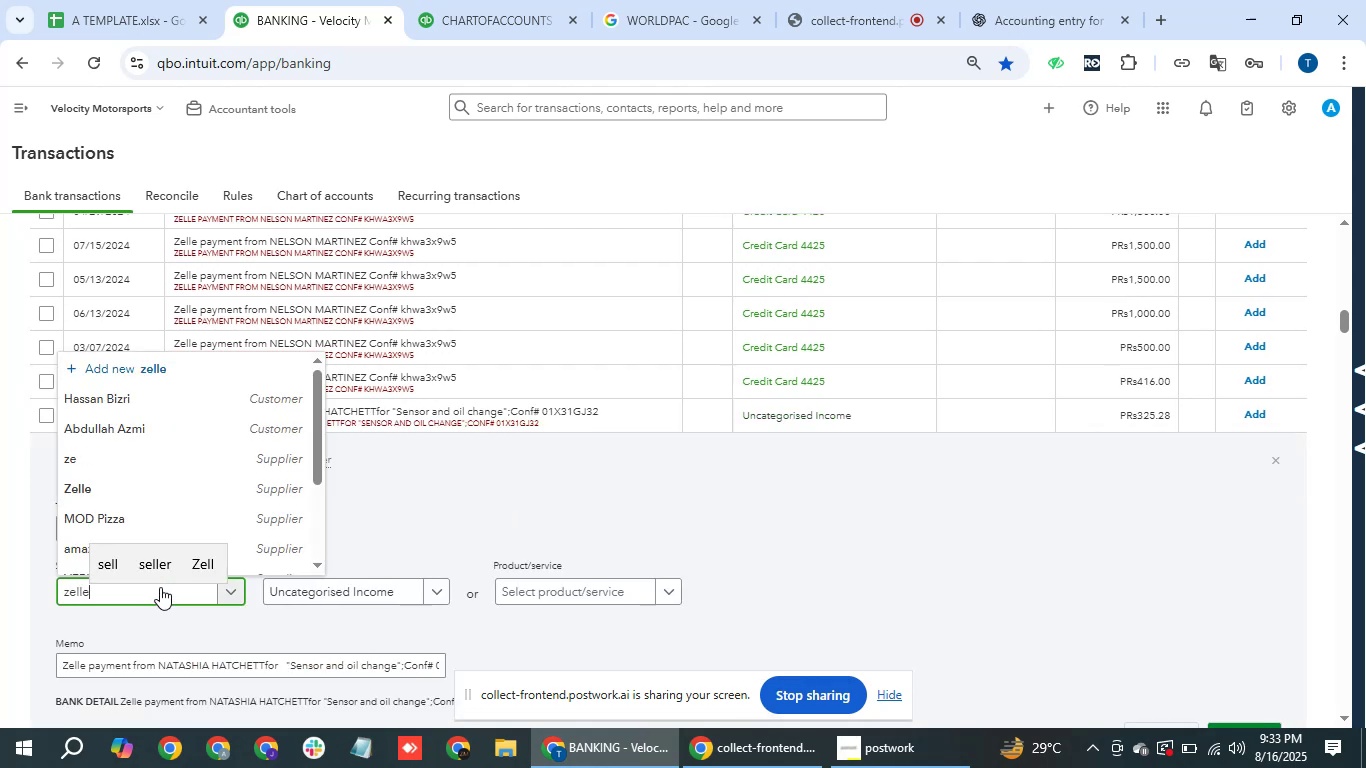 
key(ArrowDown)
 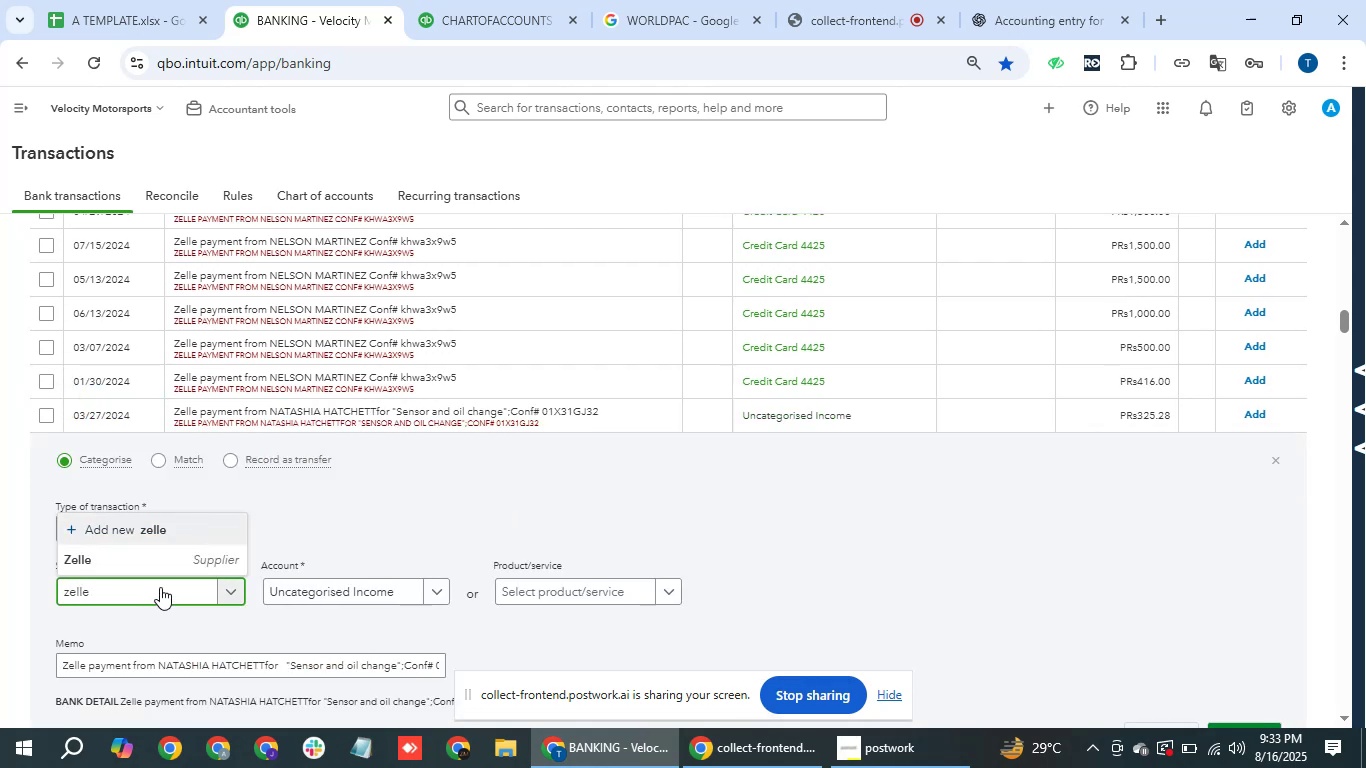 
key(ArrowDown)
 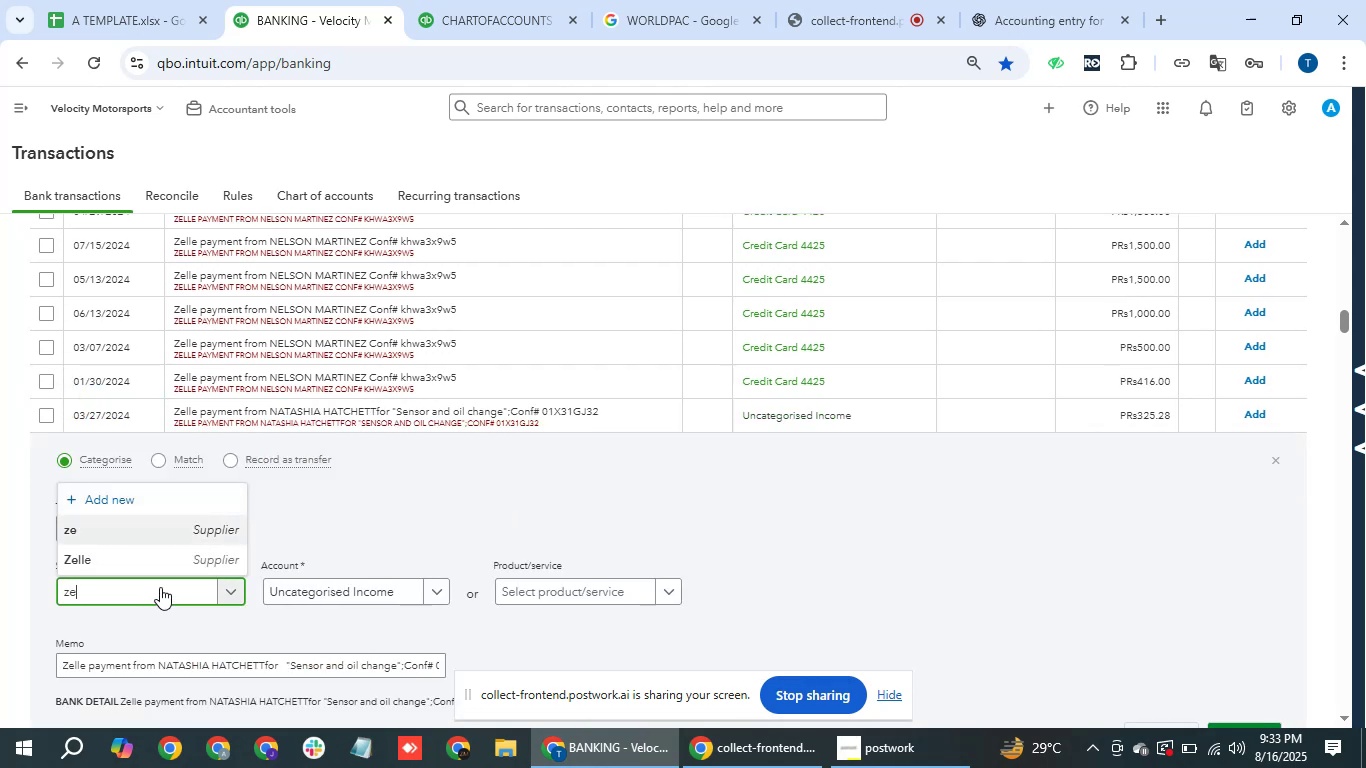 
key(ArrowDown)
 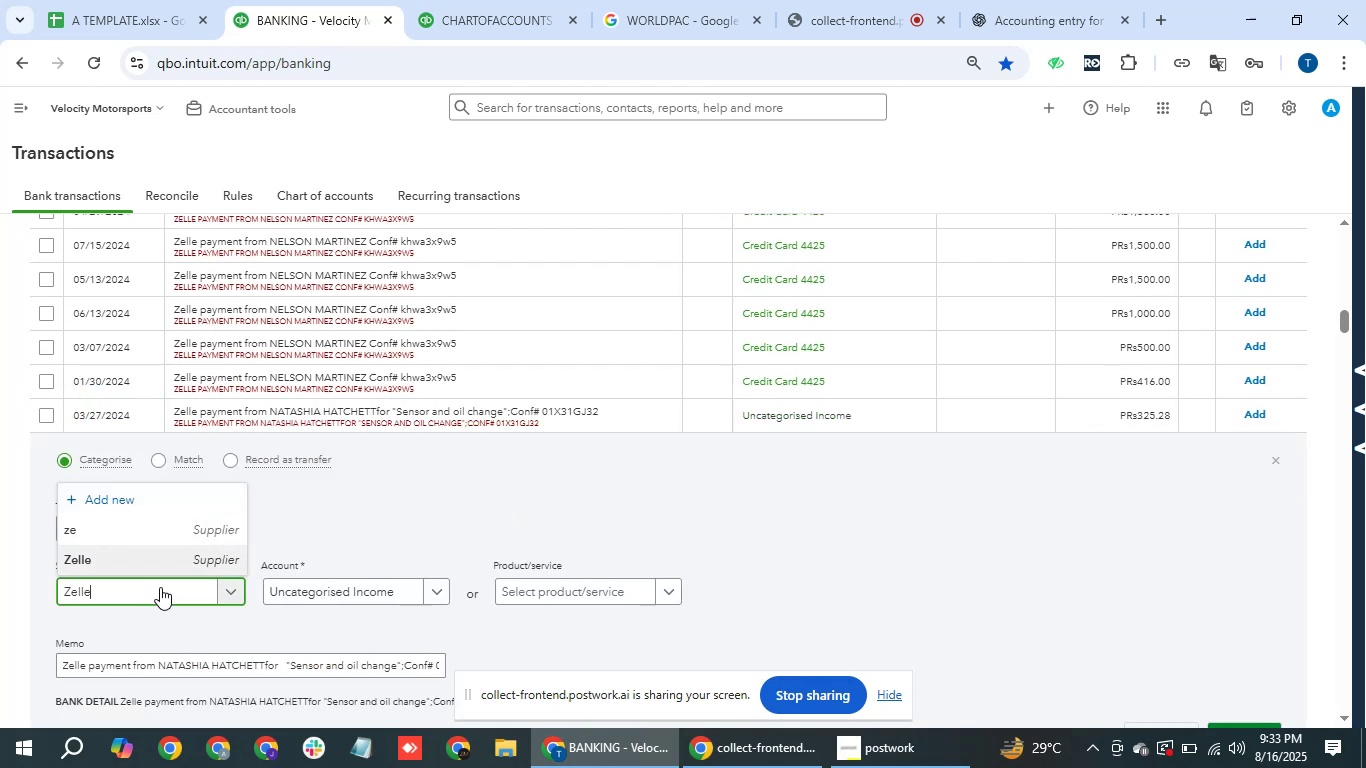 
key(Enter)
 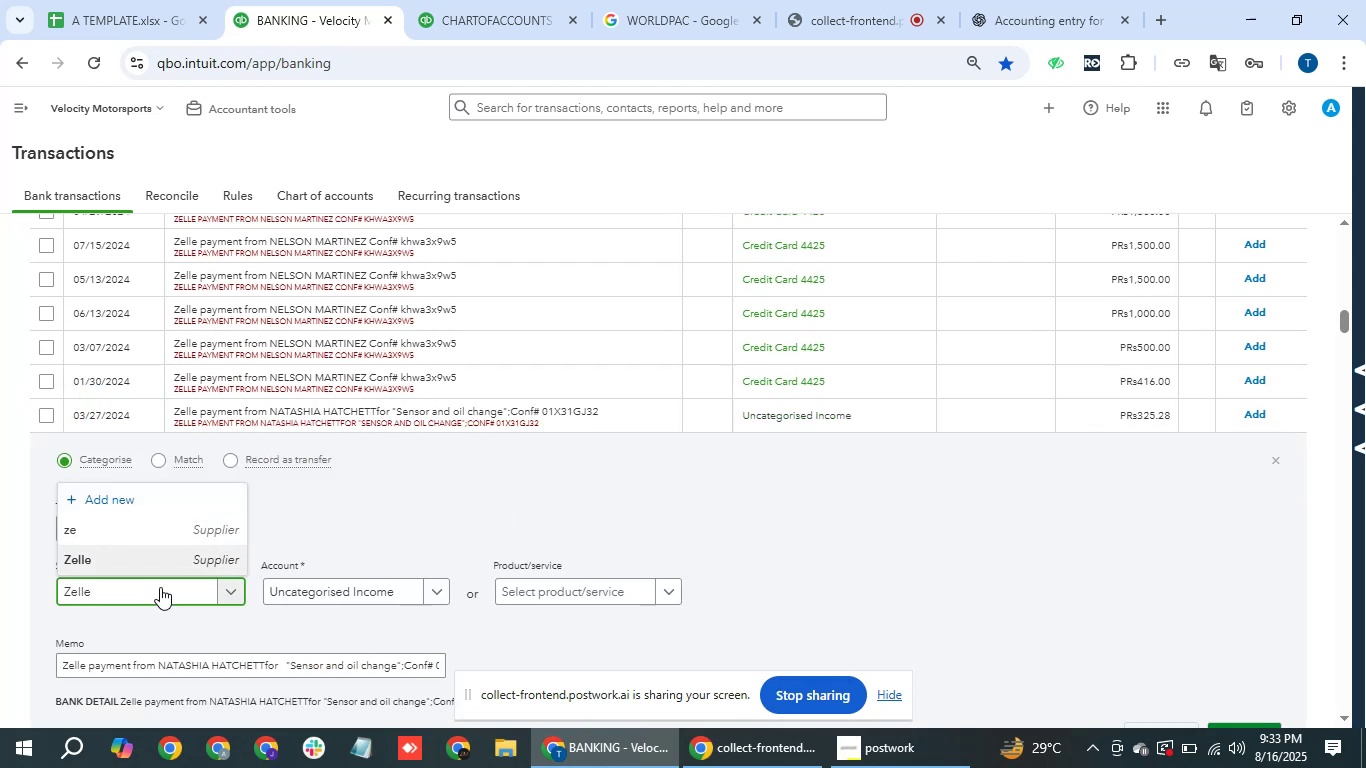 
hold_key(key=Tab, duration=0.34)
 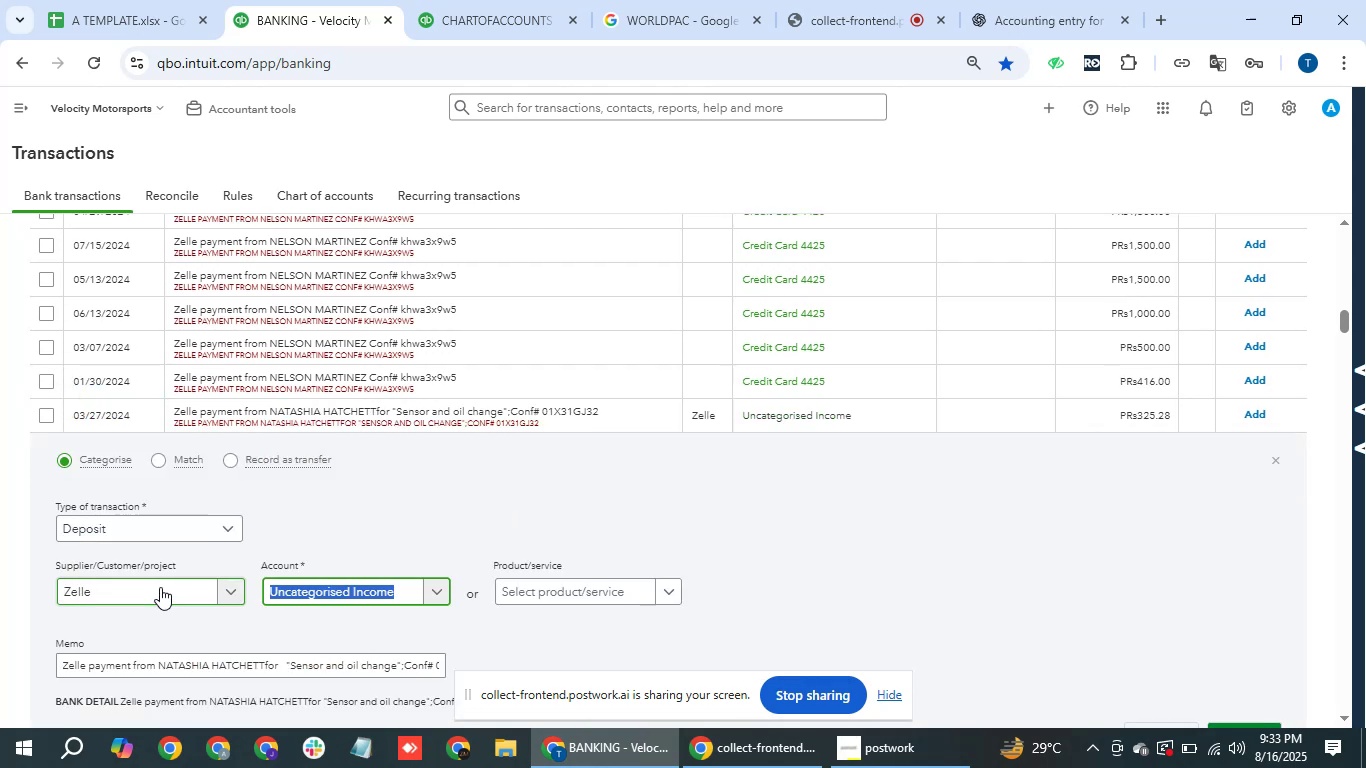 
type(inco)
 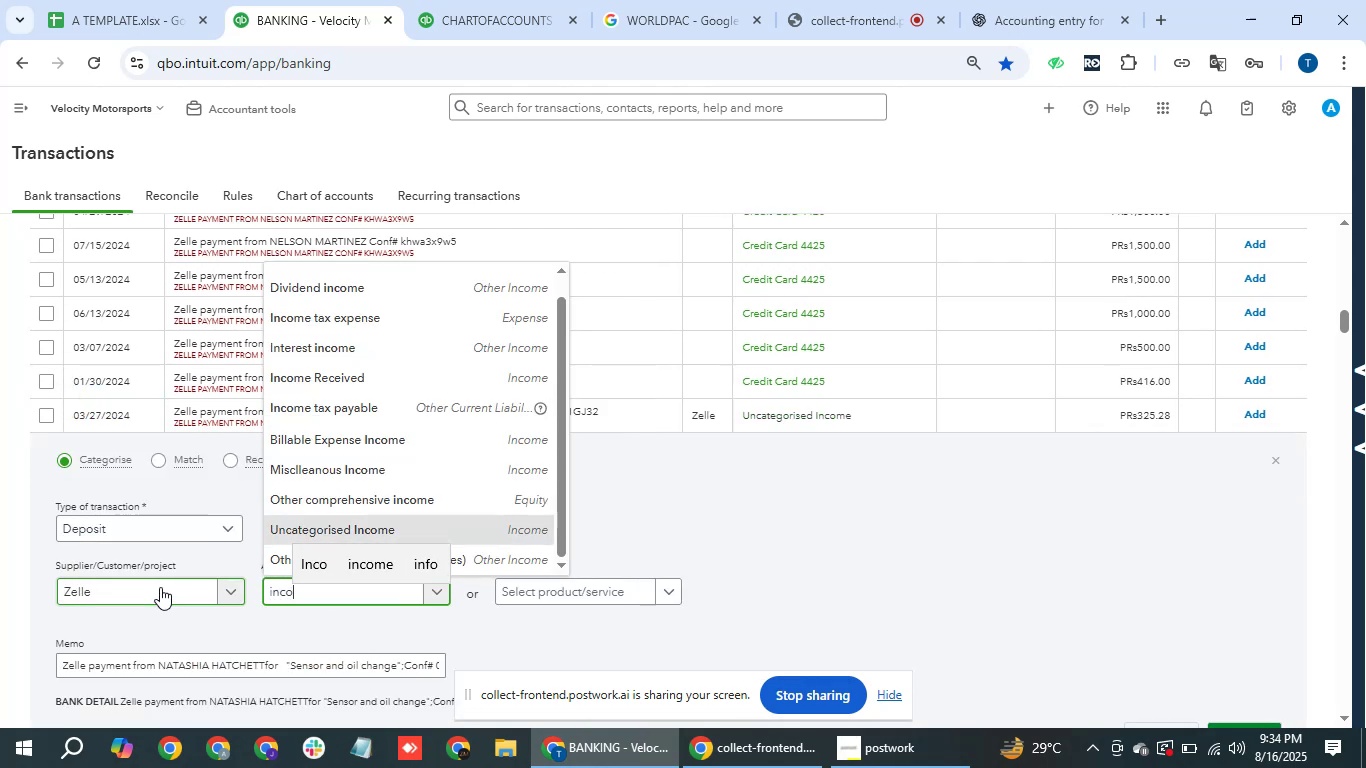 
key(ArrowDown)
 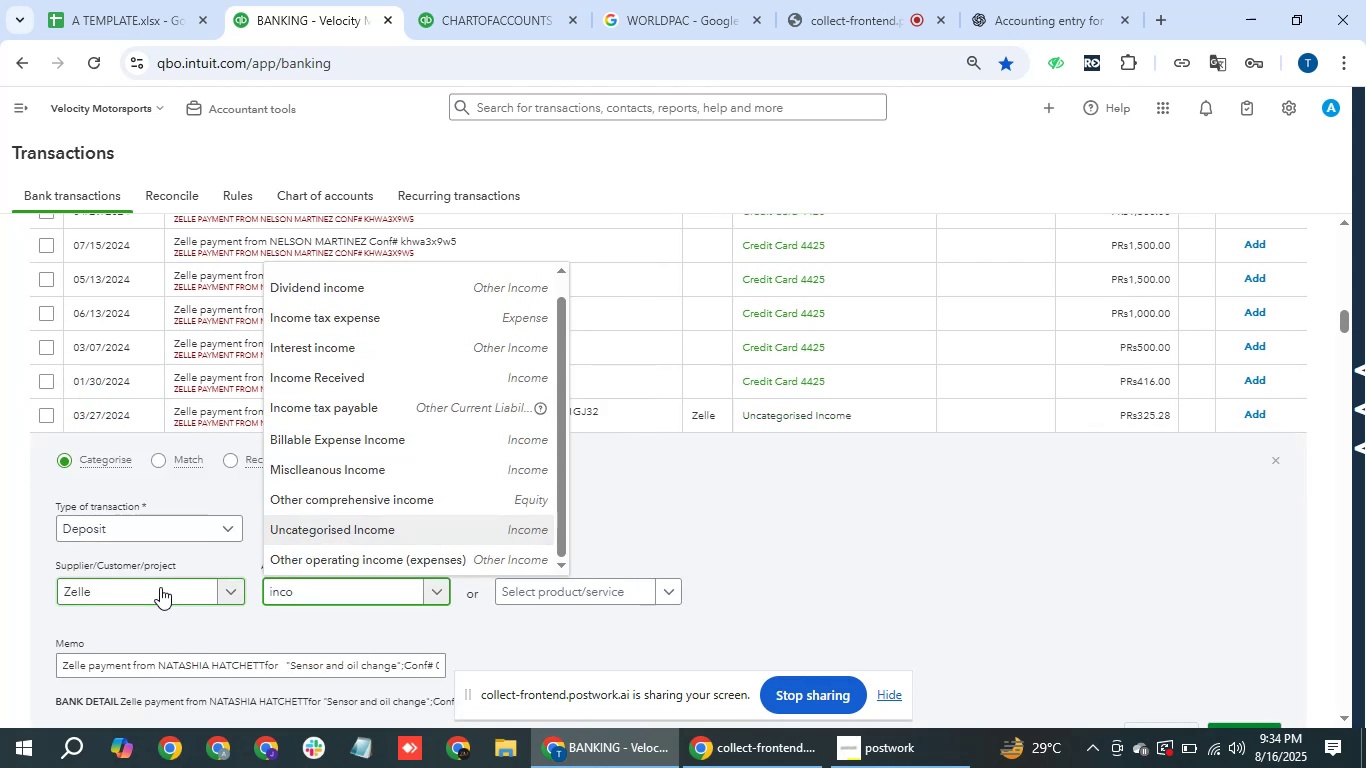 
key(ArrowDown)
 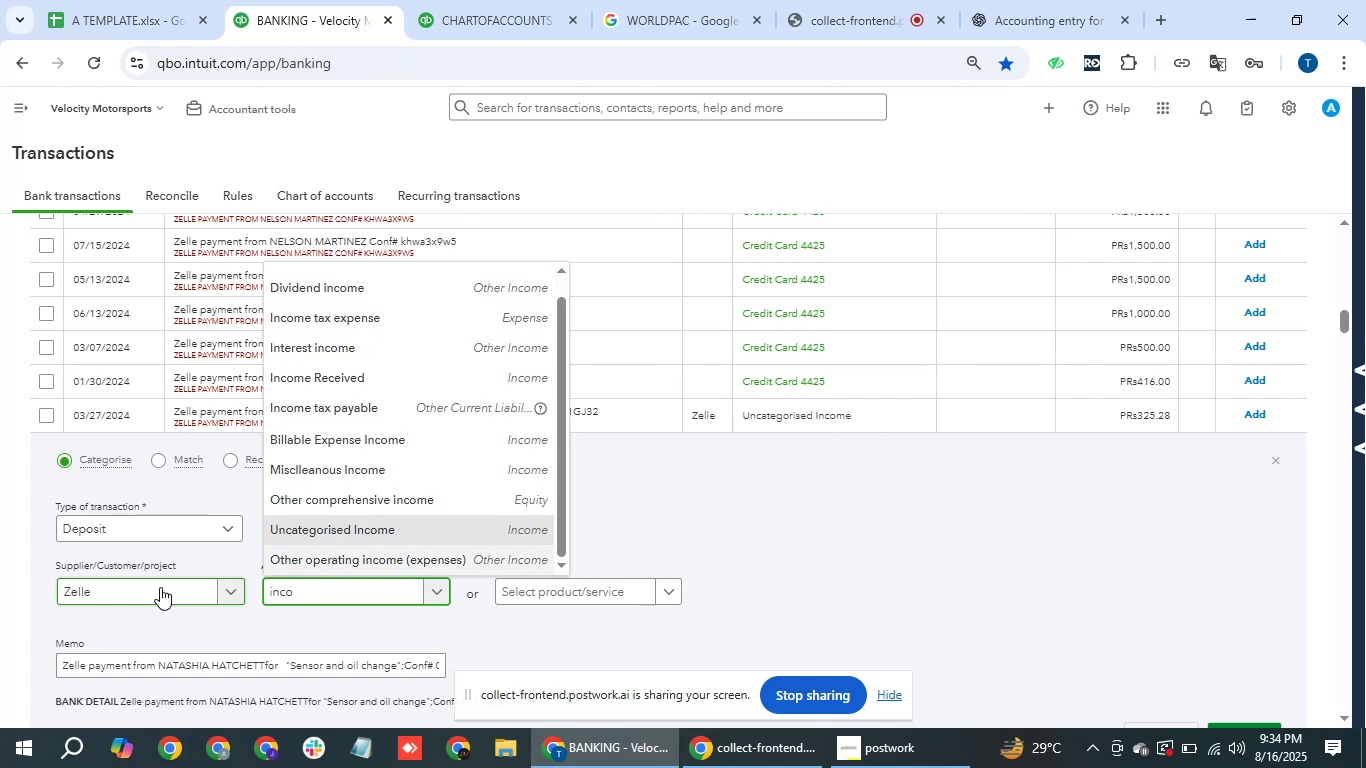 
key(ArrowDown)
 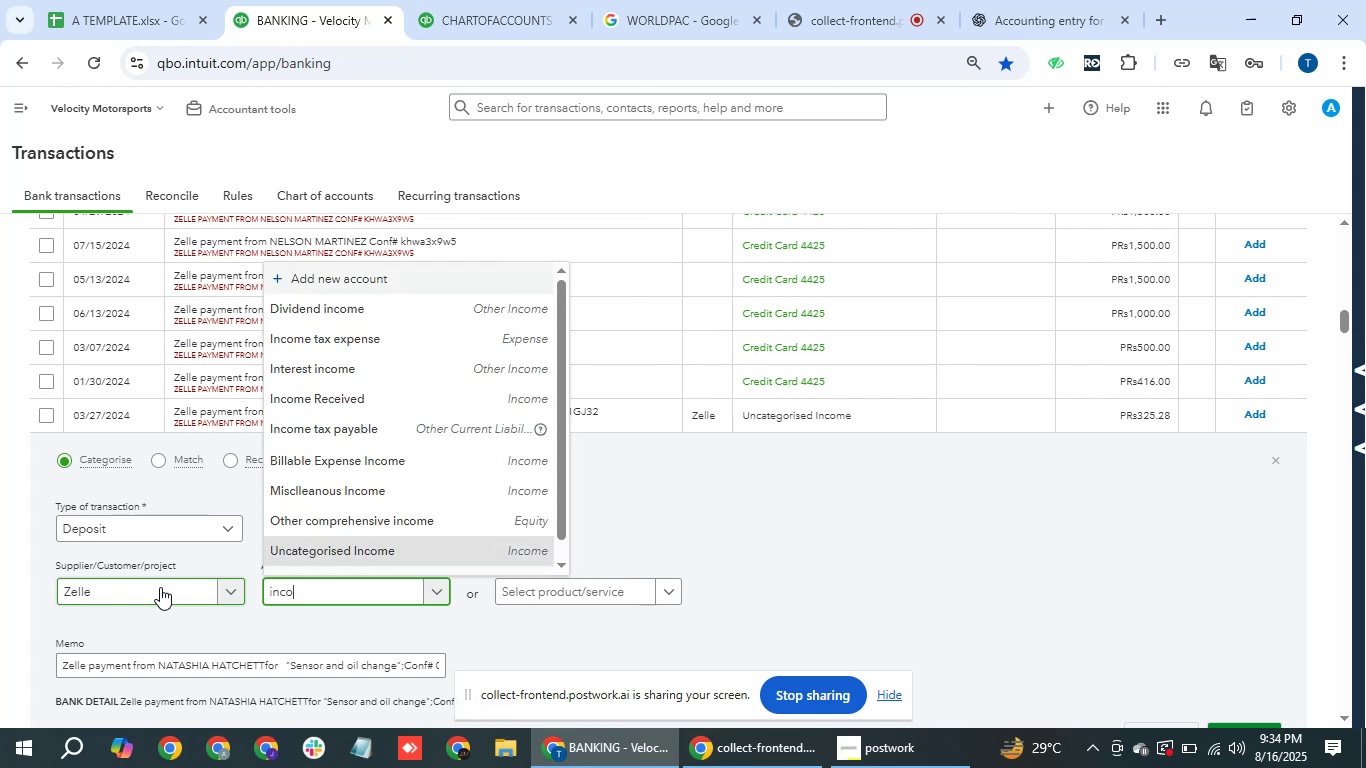 
key(ArrowDown)
 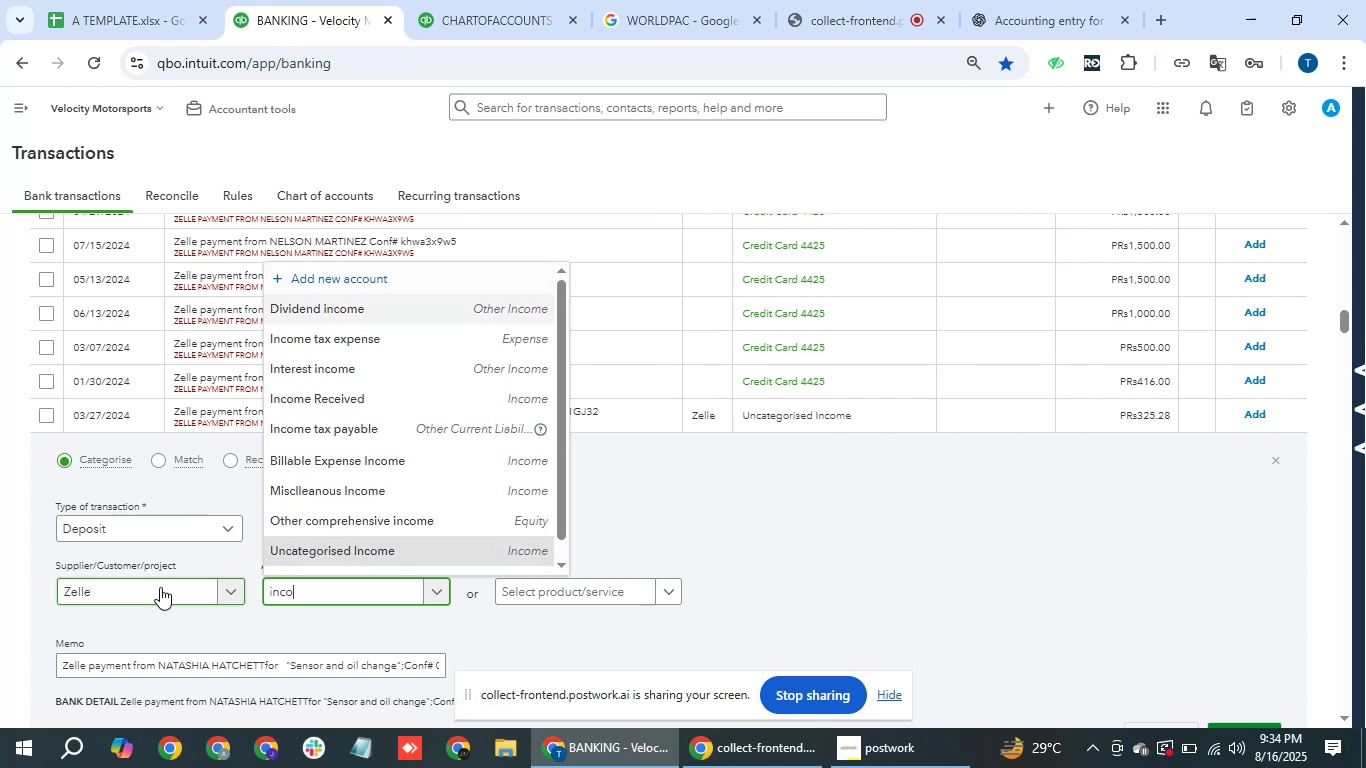 
key(ArrowDown)
 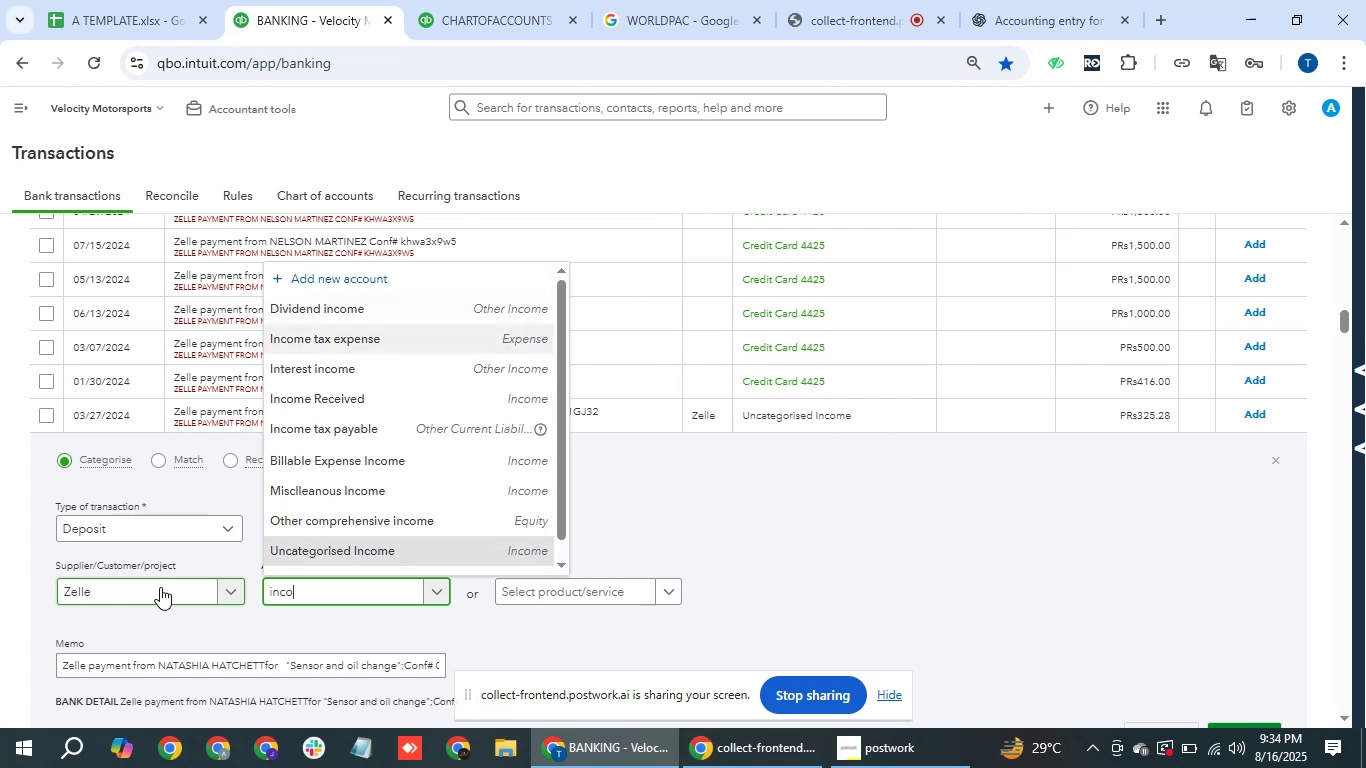 
key(ArrowDown)
 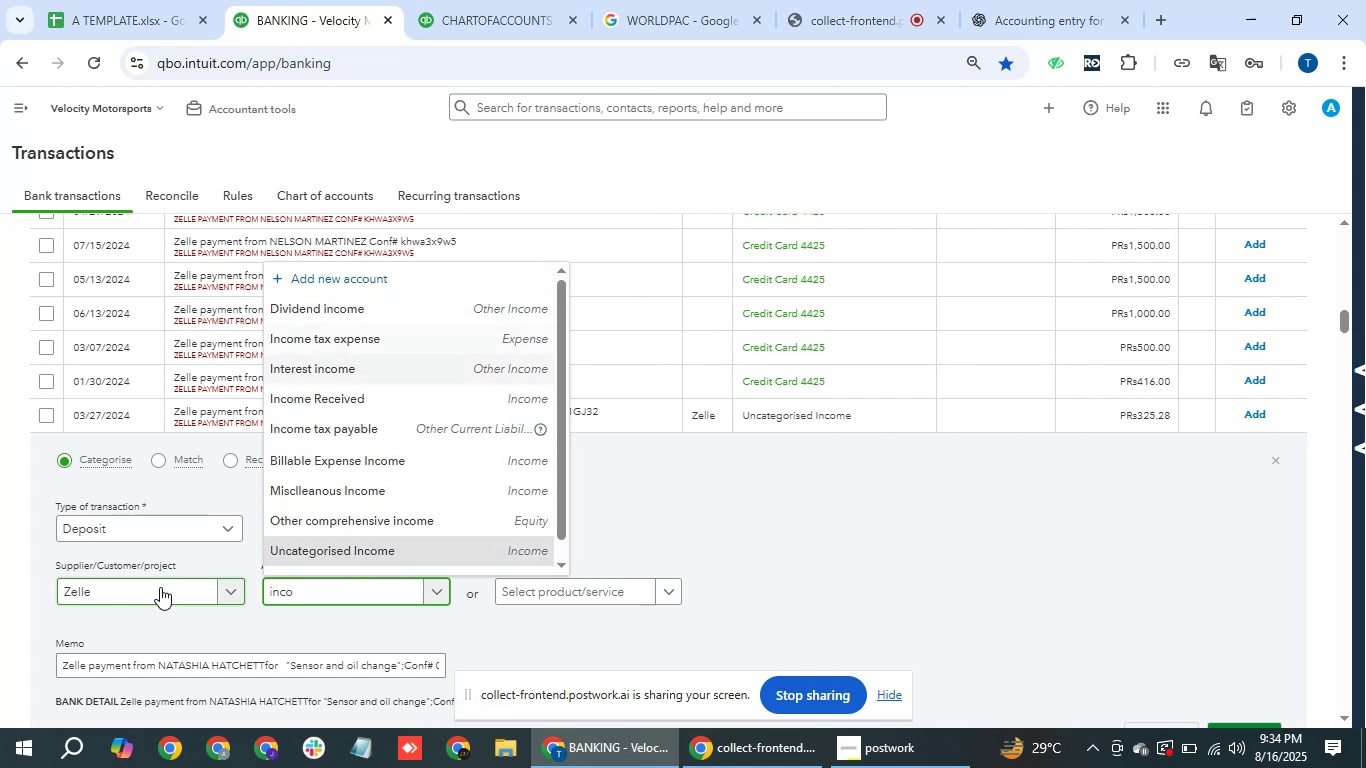 
key(ArrowDown)
 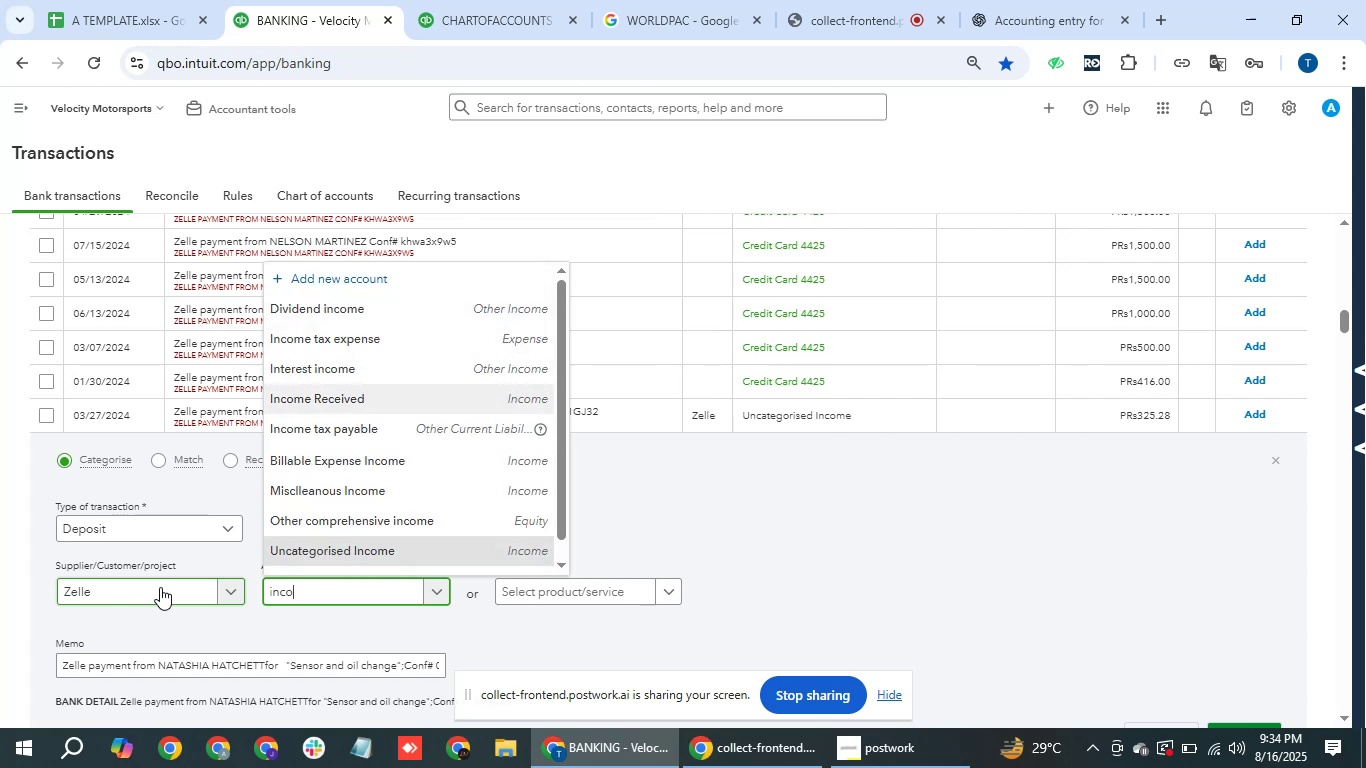 
key(Enter)
 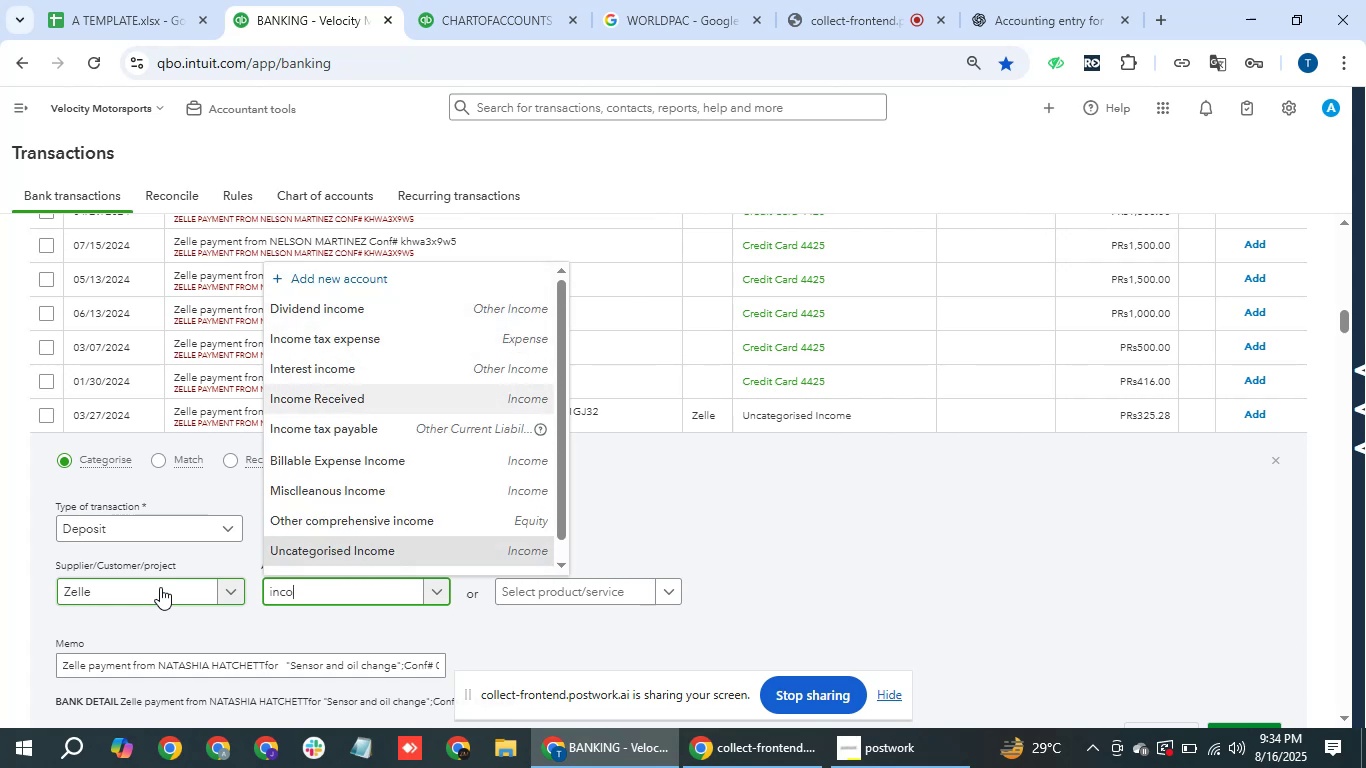 
key(Tab)
 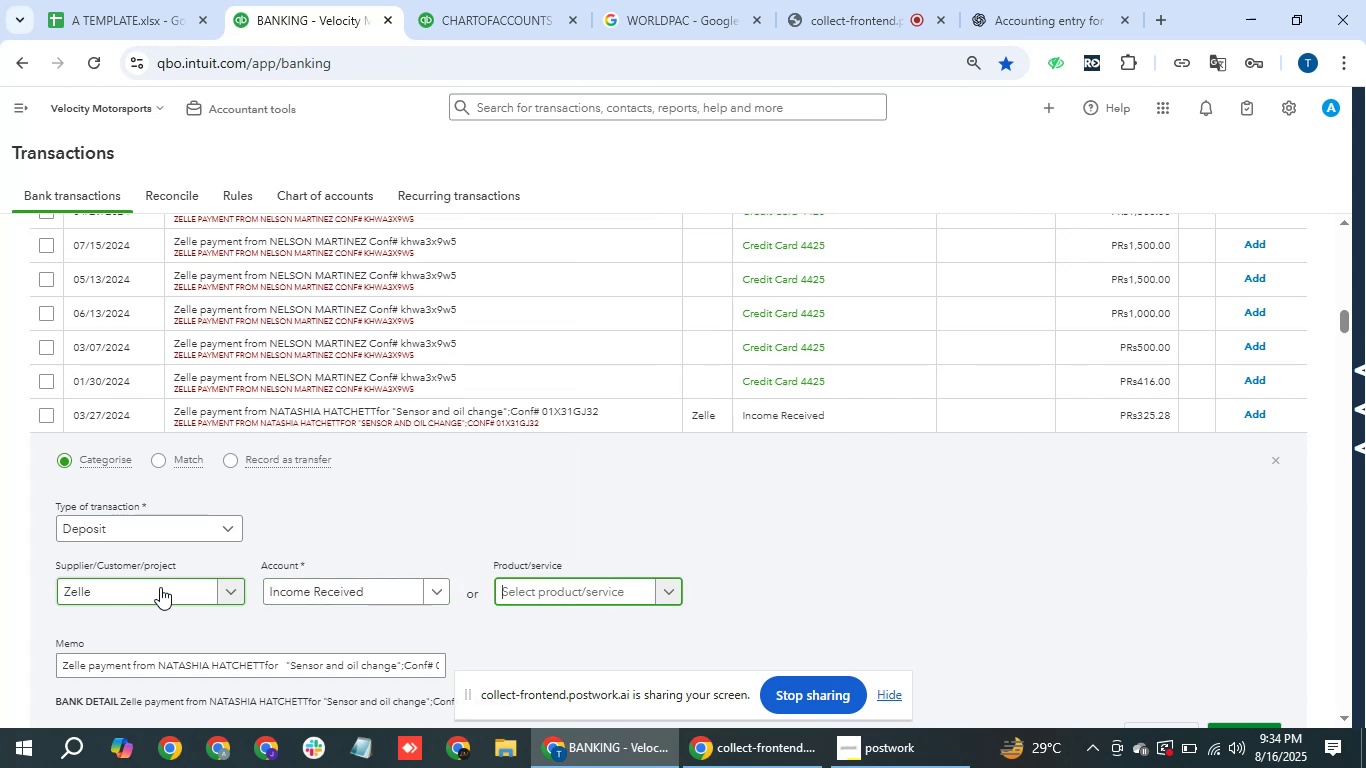 
key(Tab)
 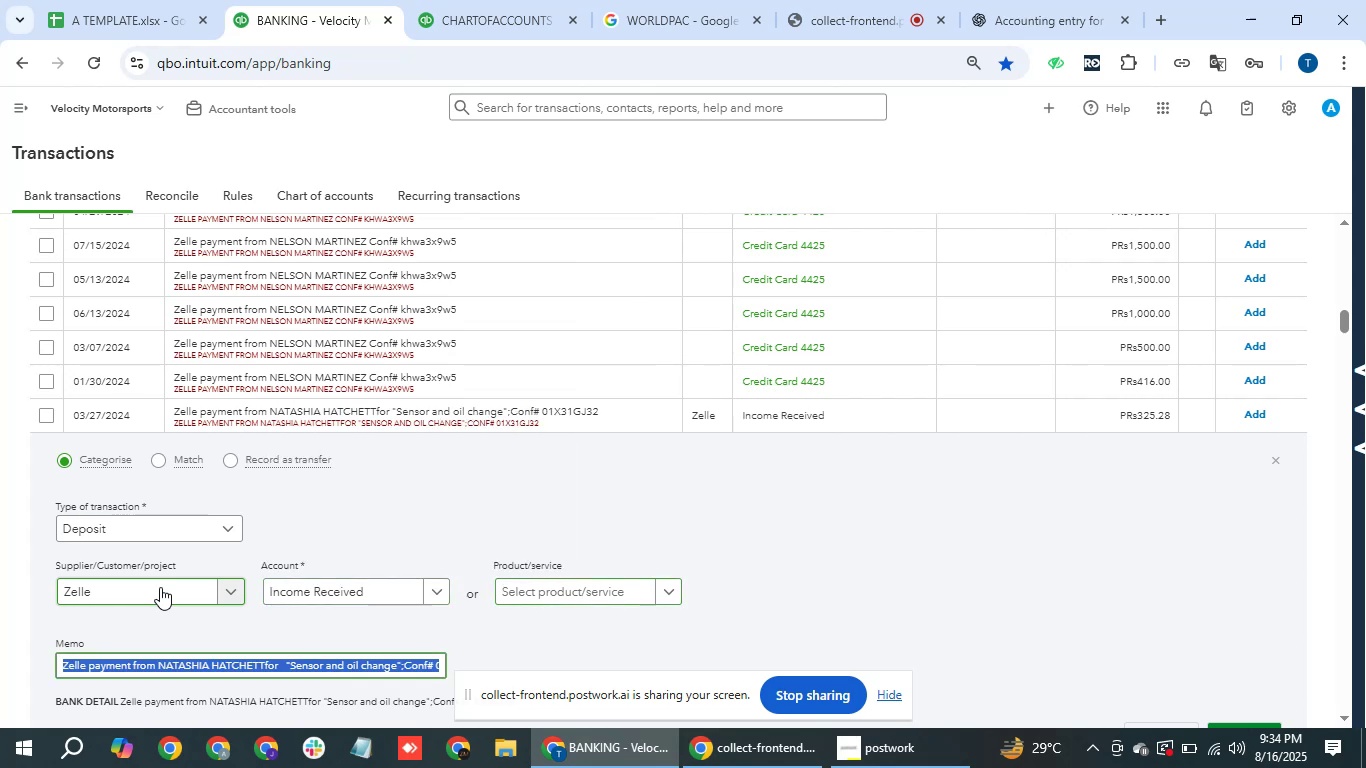 
key(Tab)
 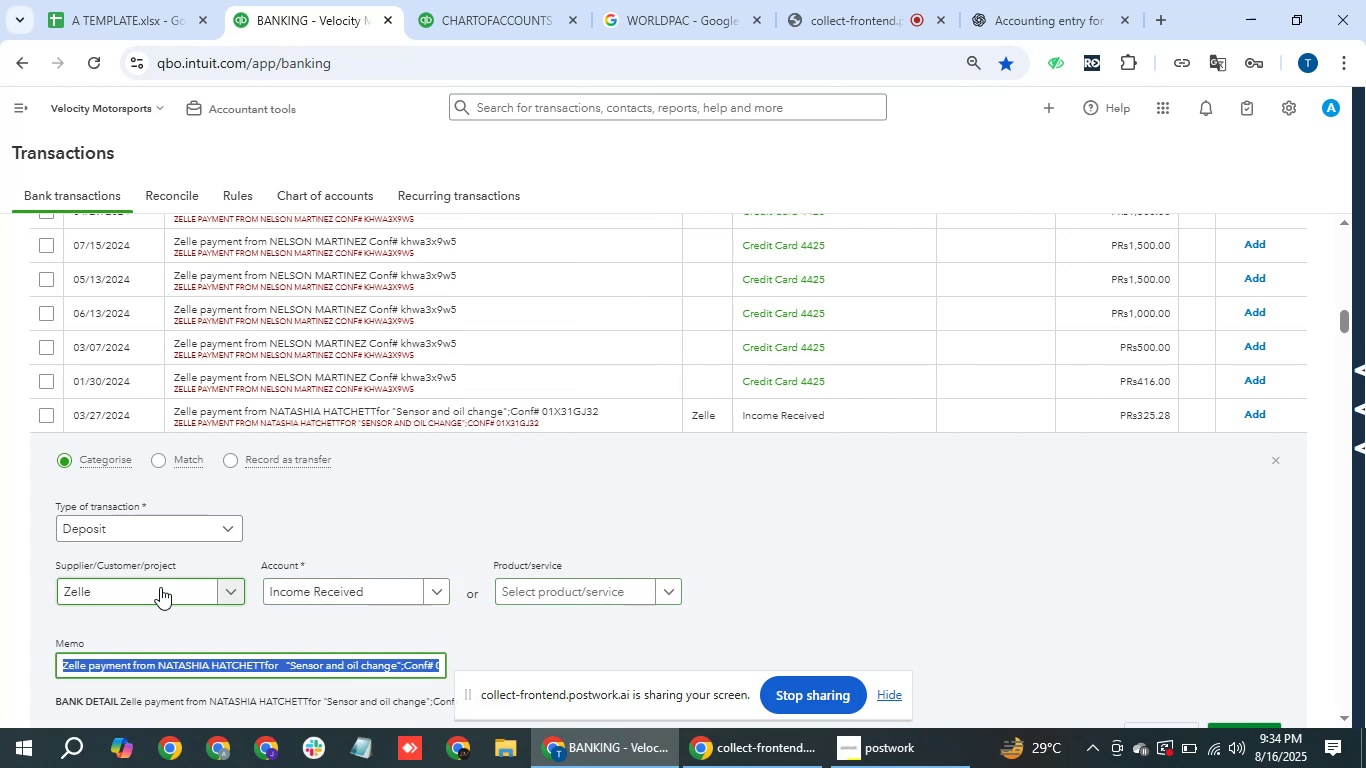 
key(Tab)
 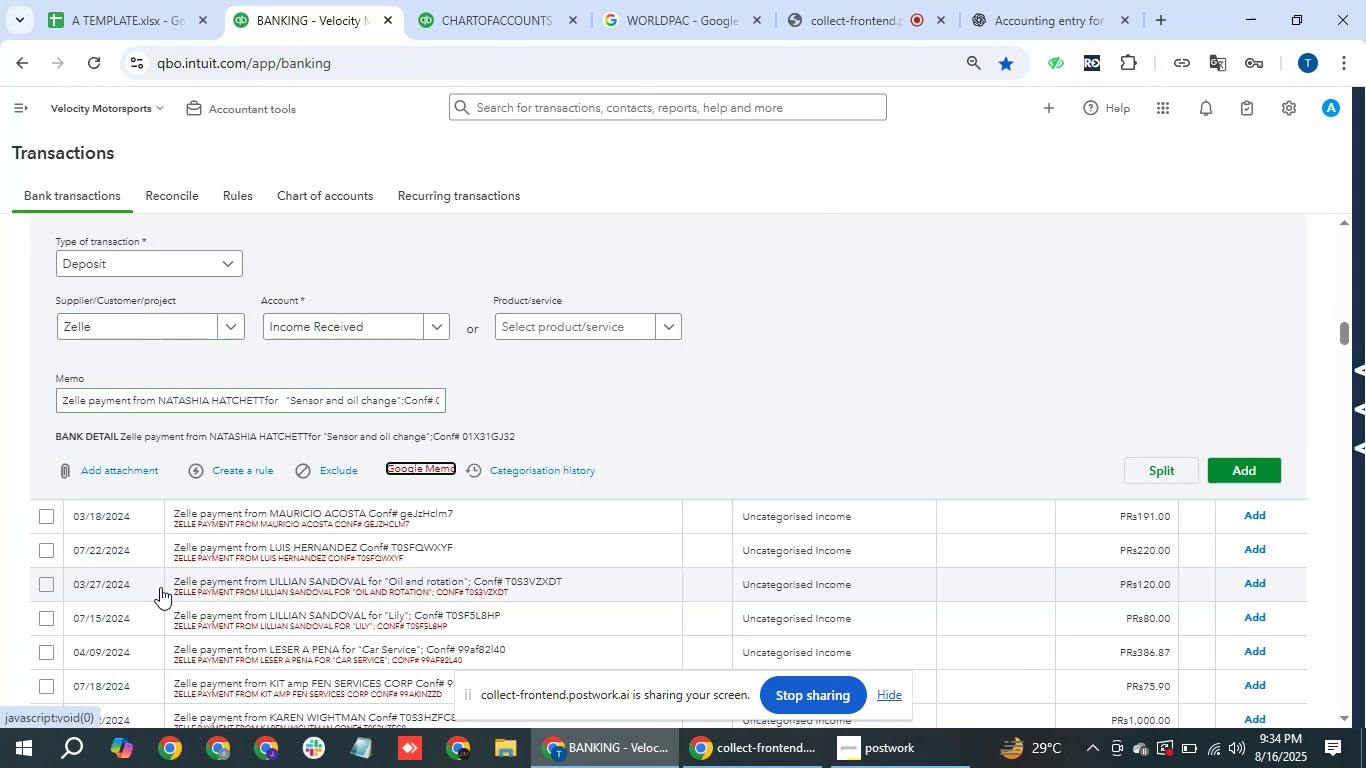 
key(Tab)
 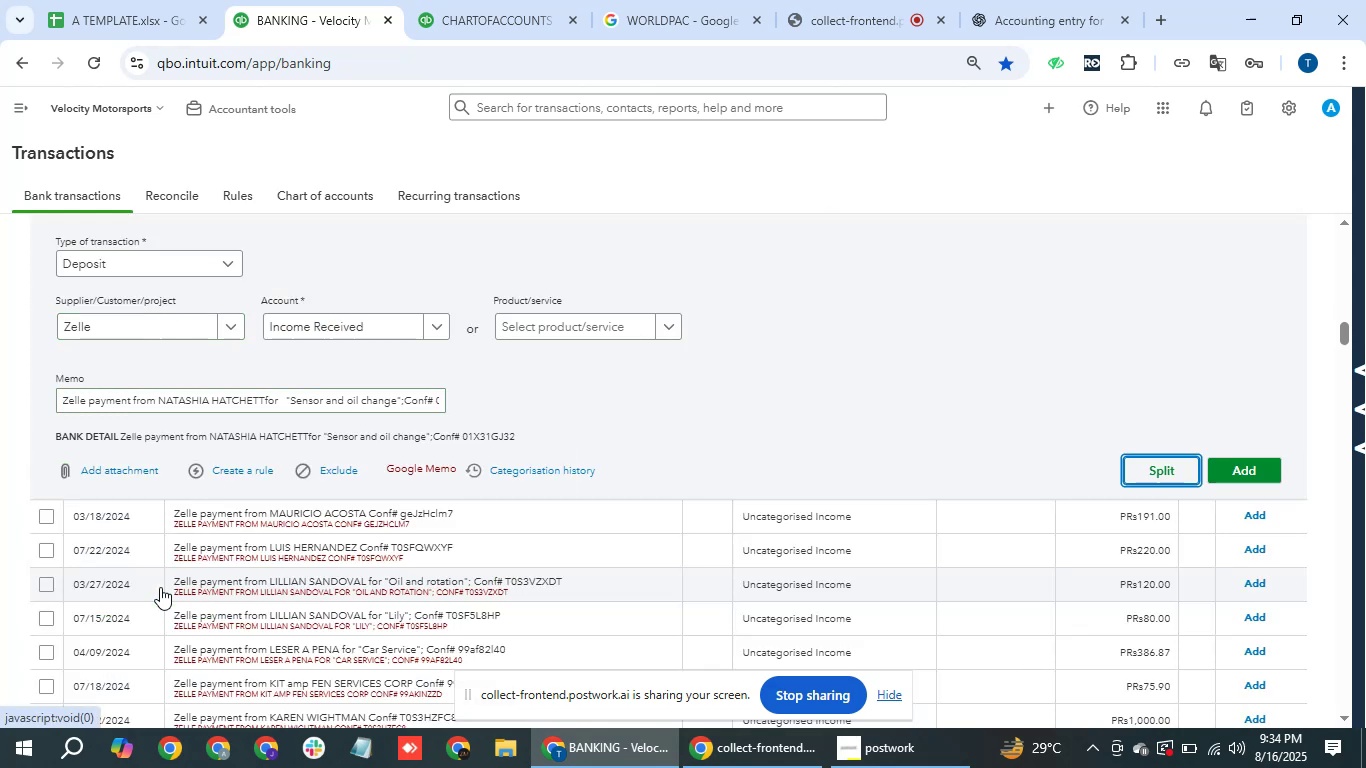 
key(Tab)
 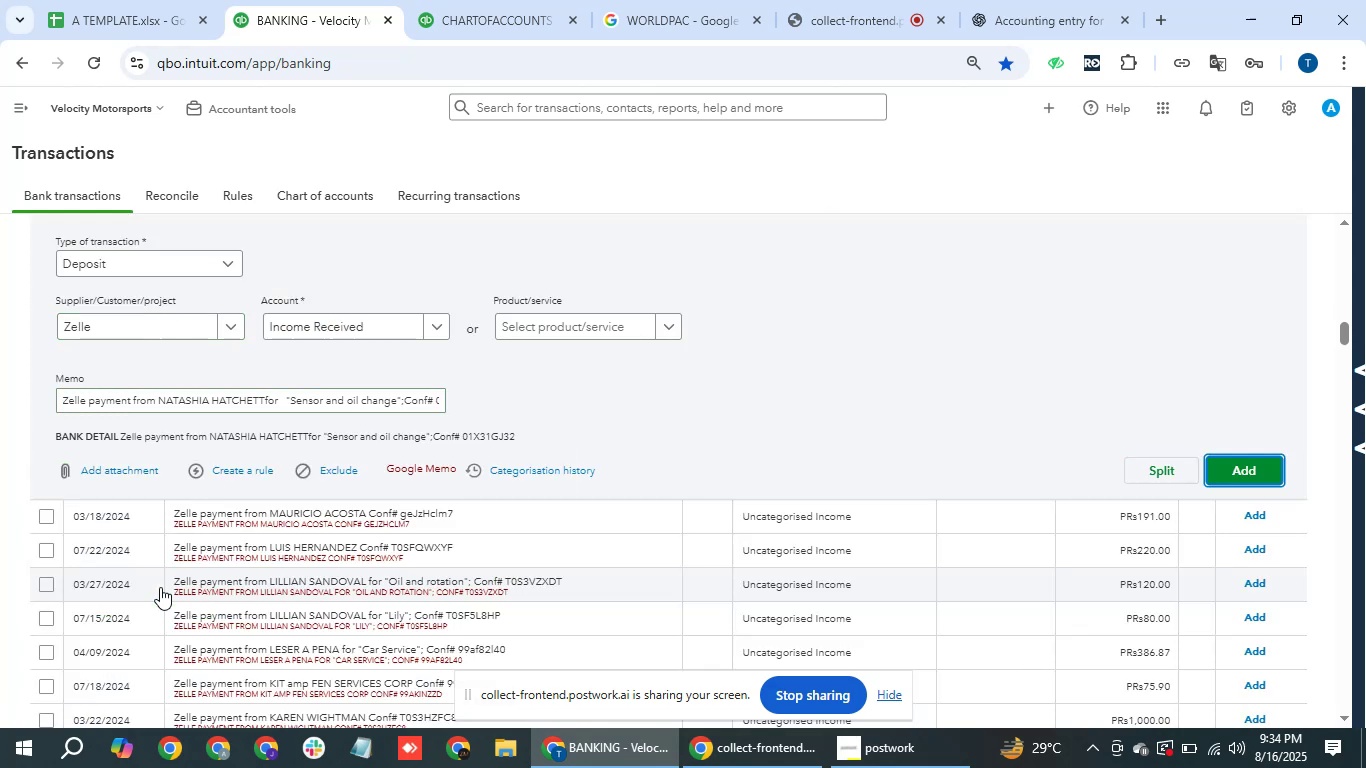 
key(Enter)
 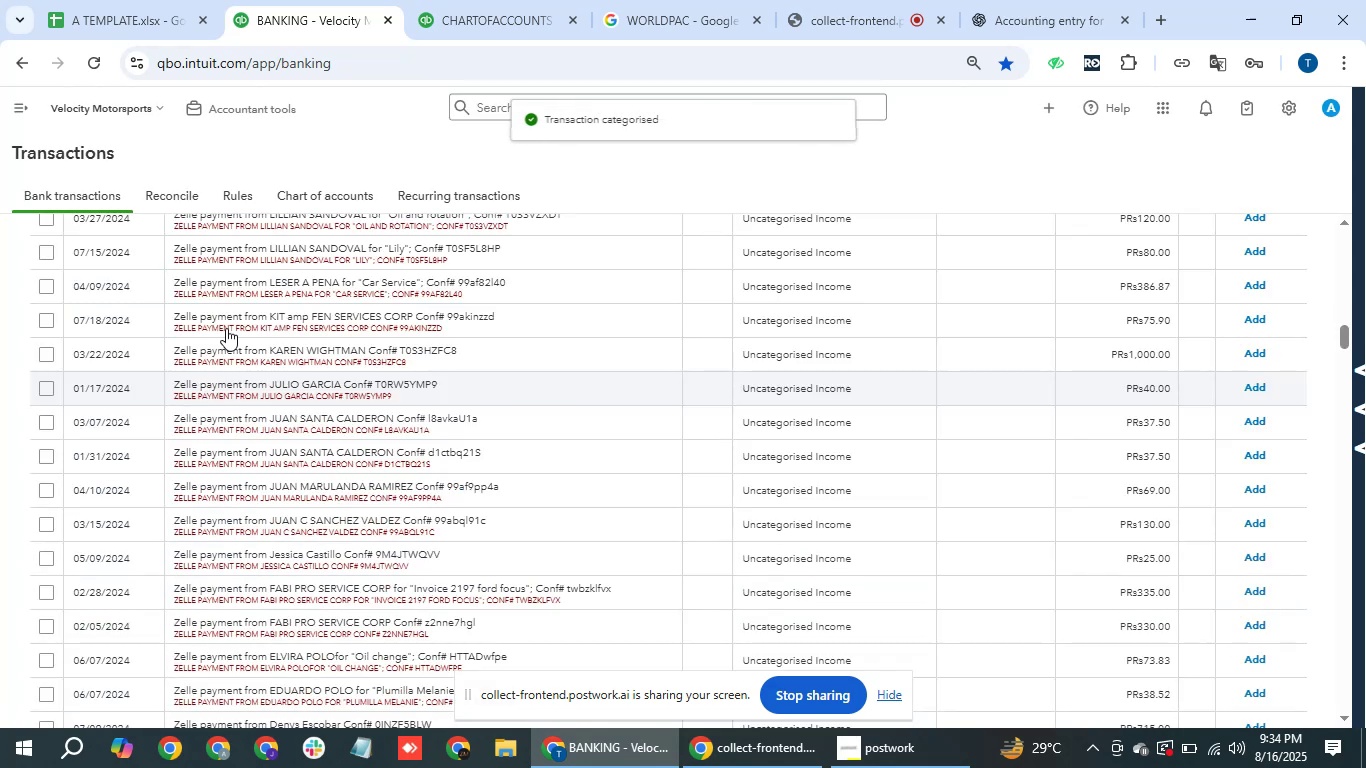 
wait(5.03)
 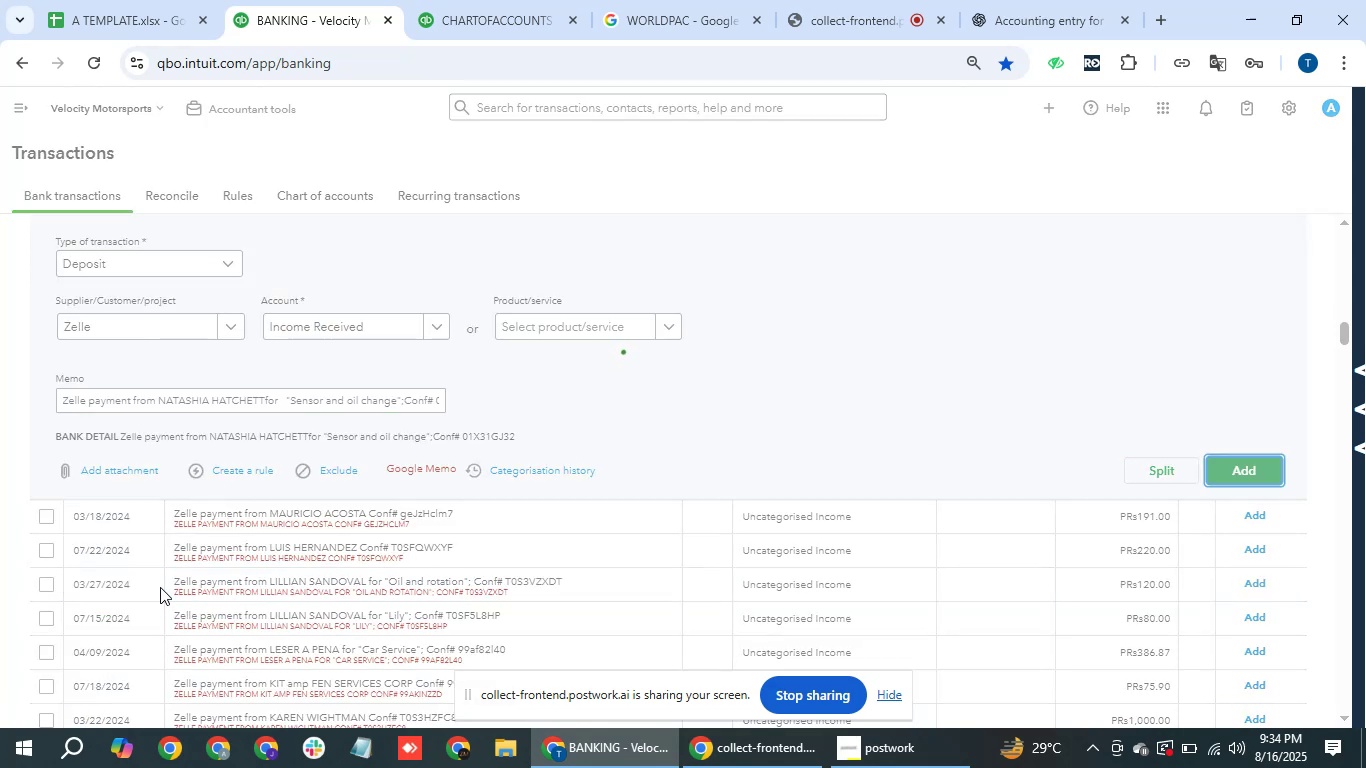 
left_click([477, 585])
 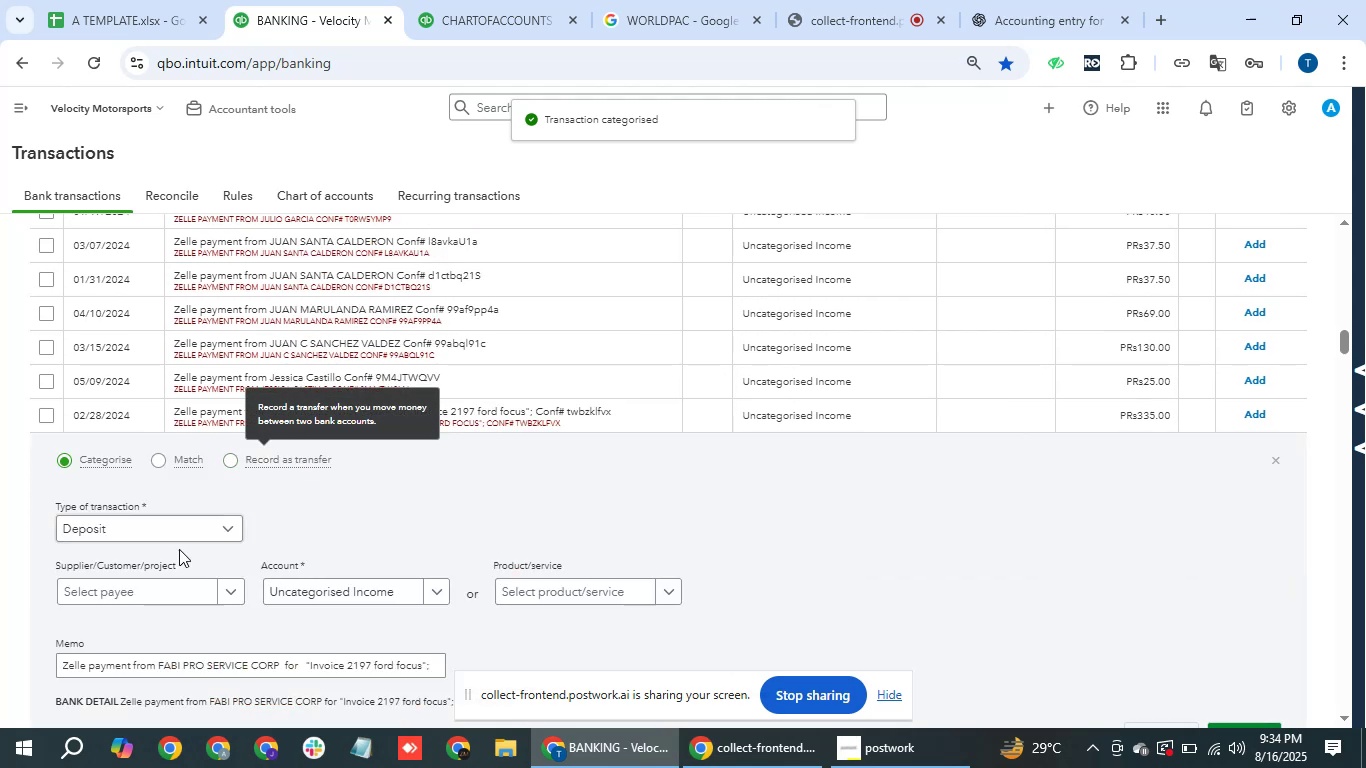 
left_click([166, 596])
 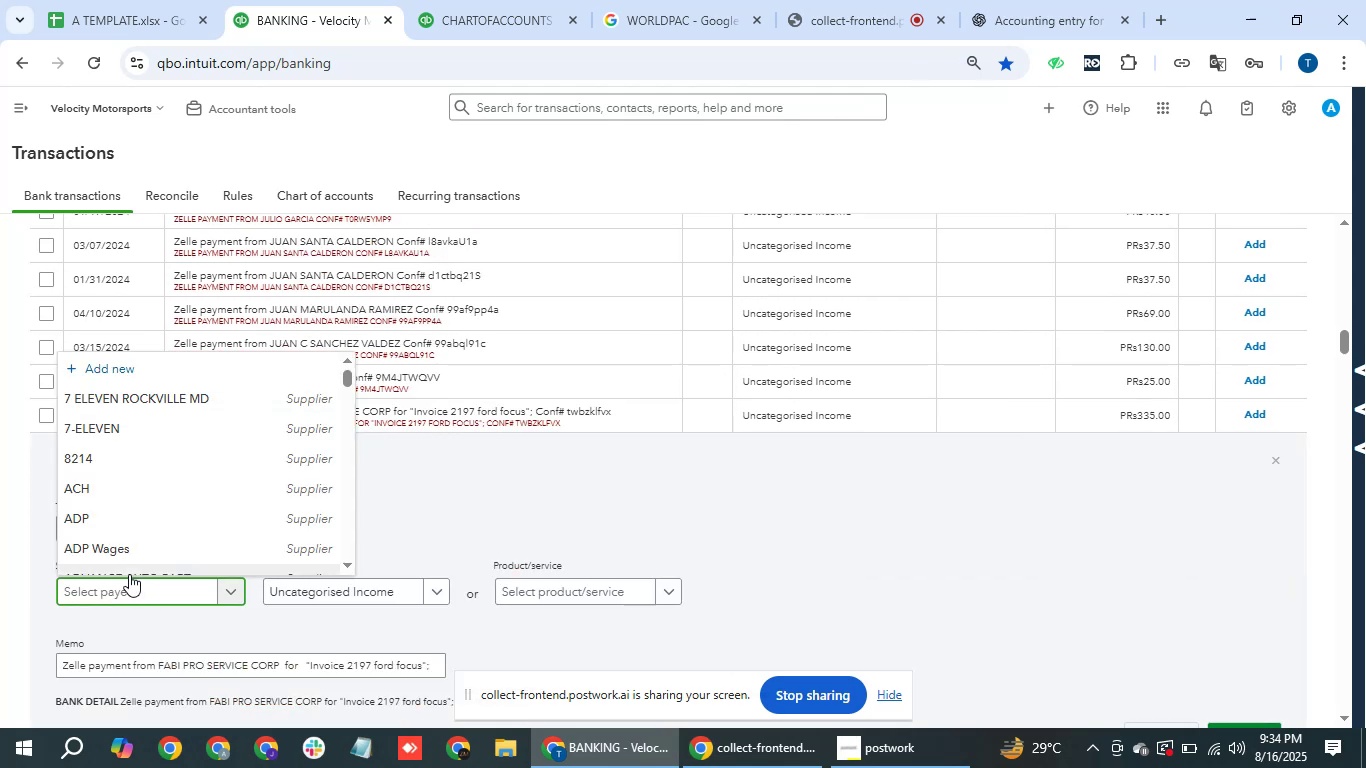 
type(zelle)
 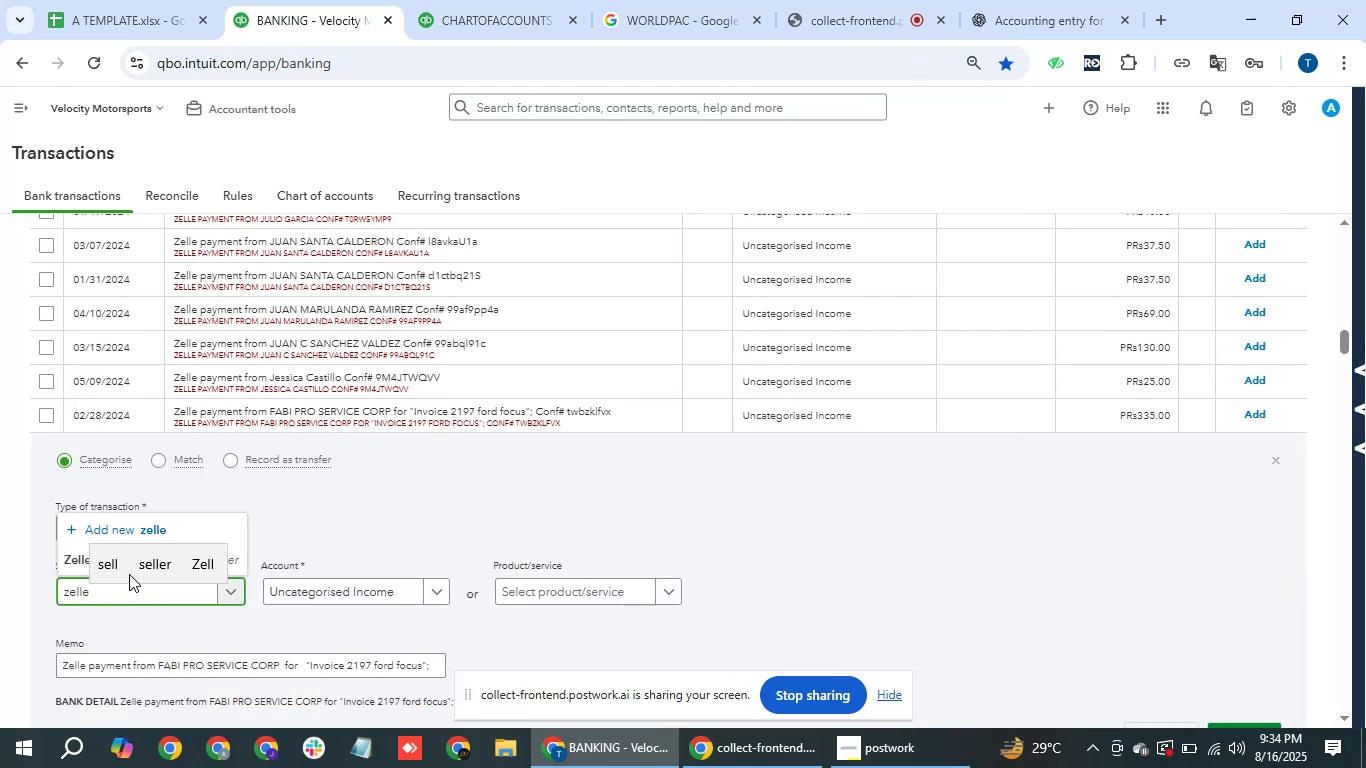 
key(ArrowDown)
 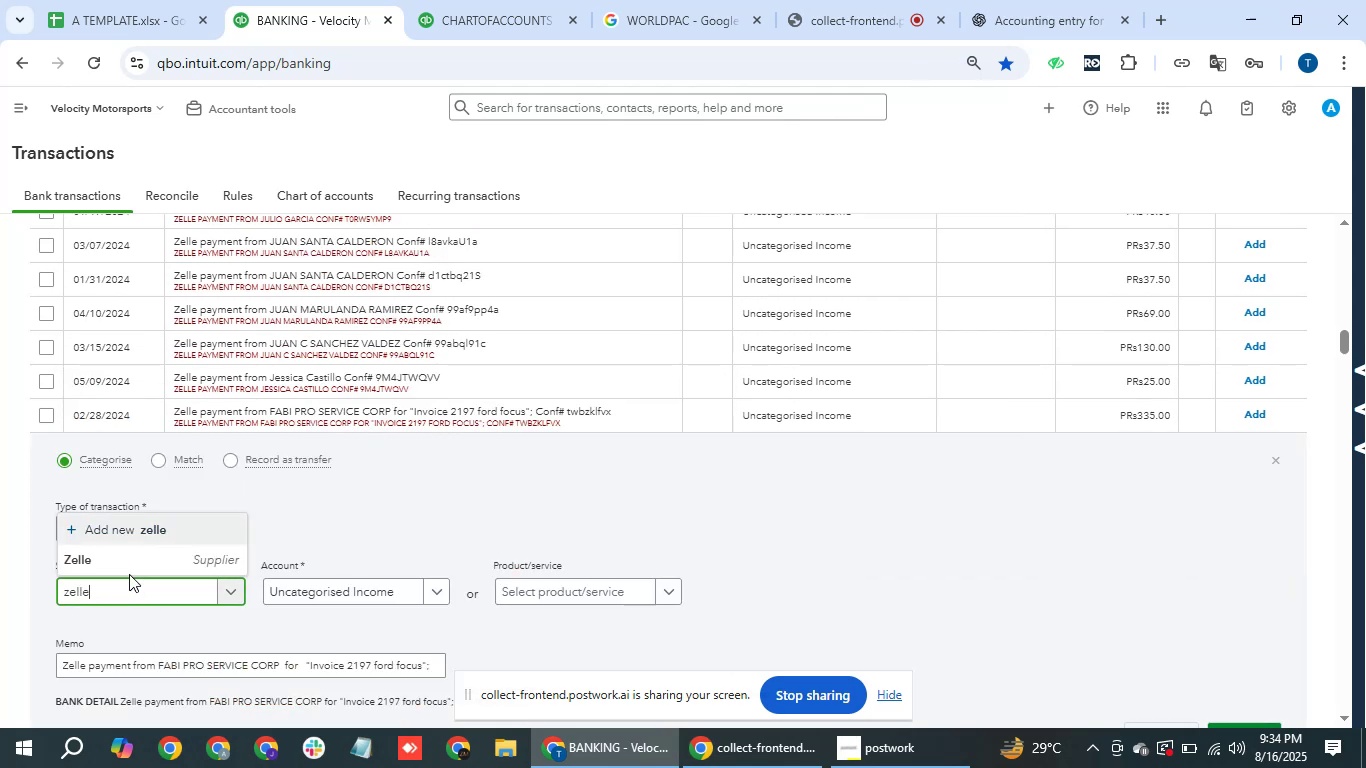 
key(ArrowDown)
 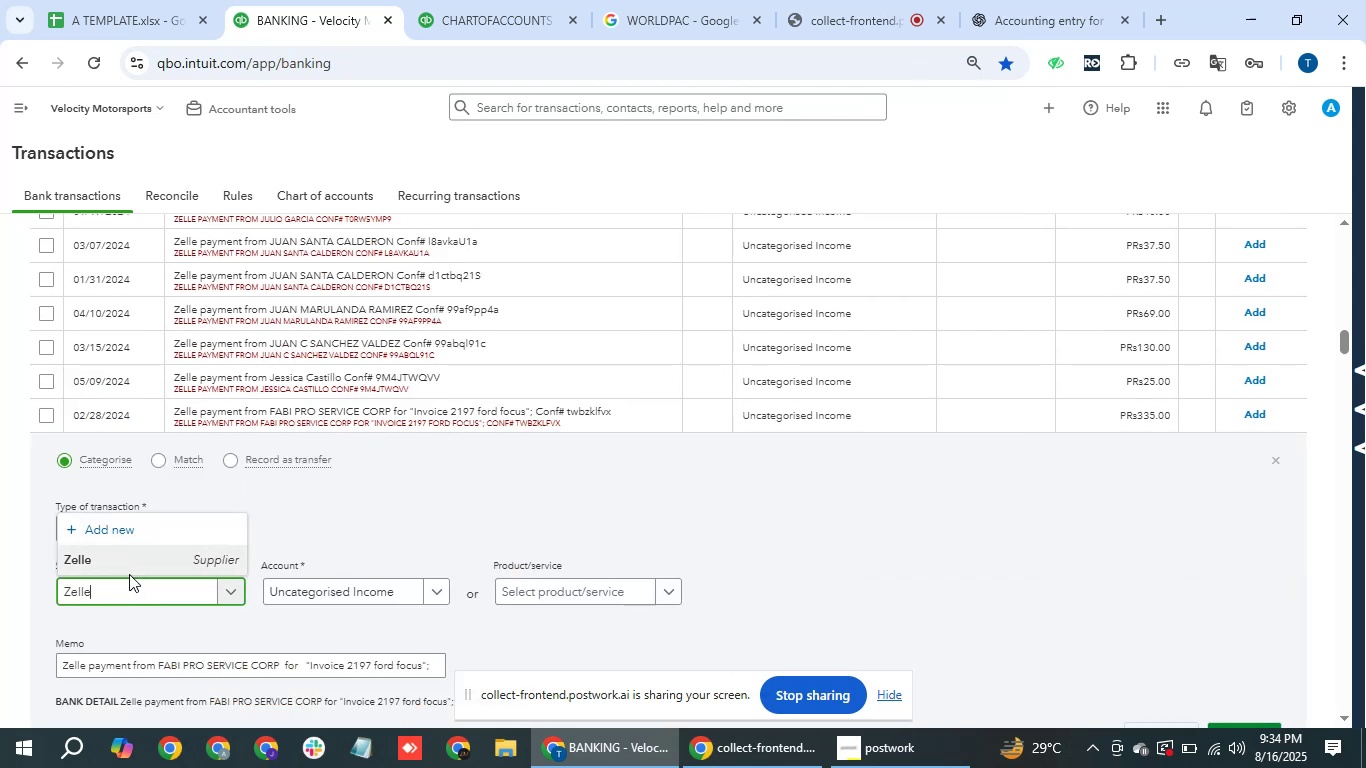 
key(Enter)
 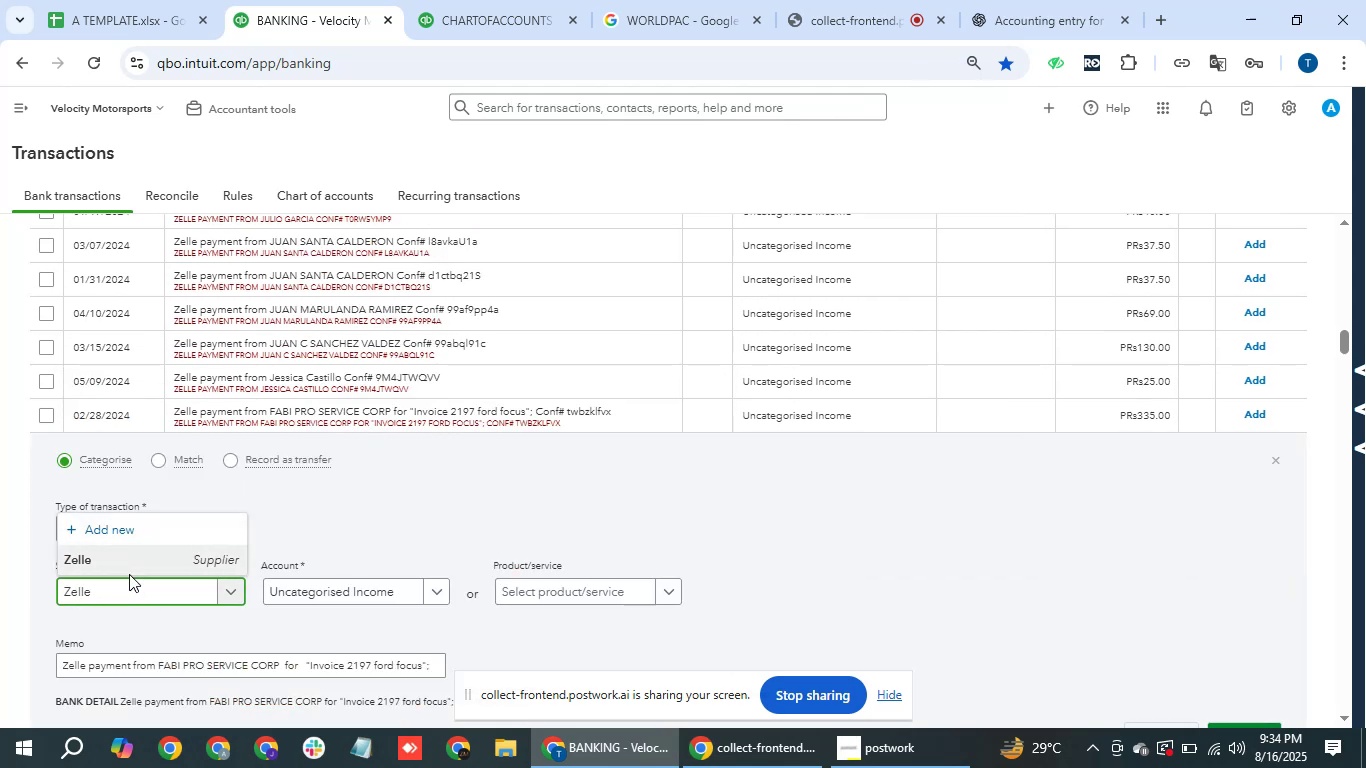 
key(Tab)
 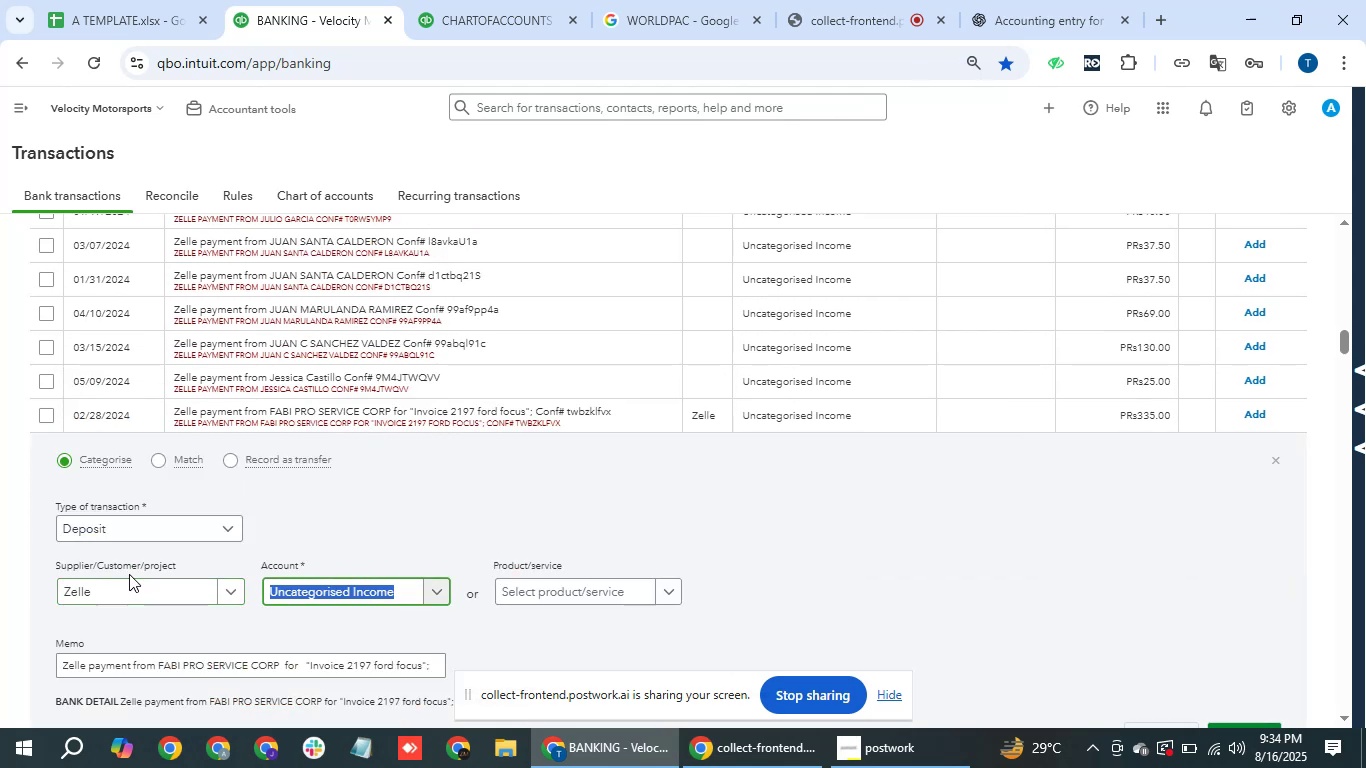 
key(Enter)
 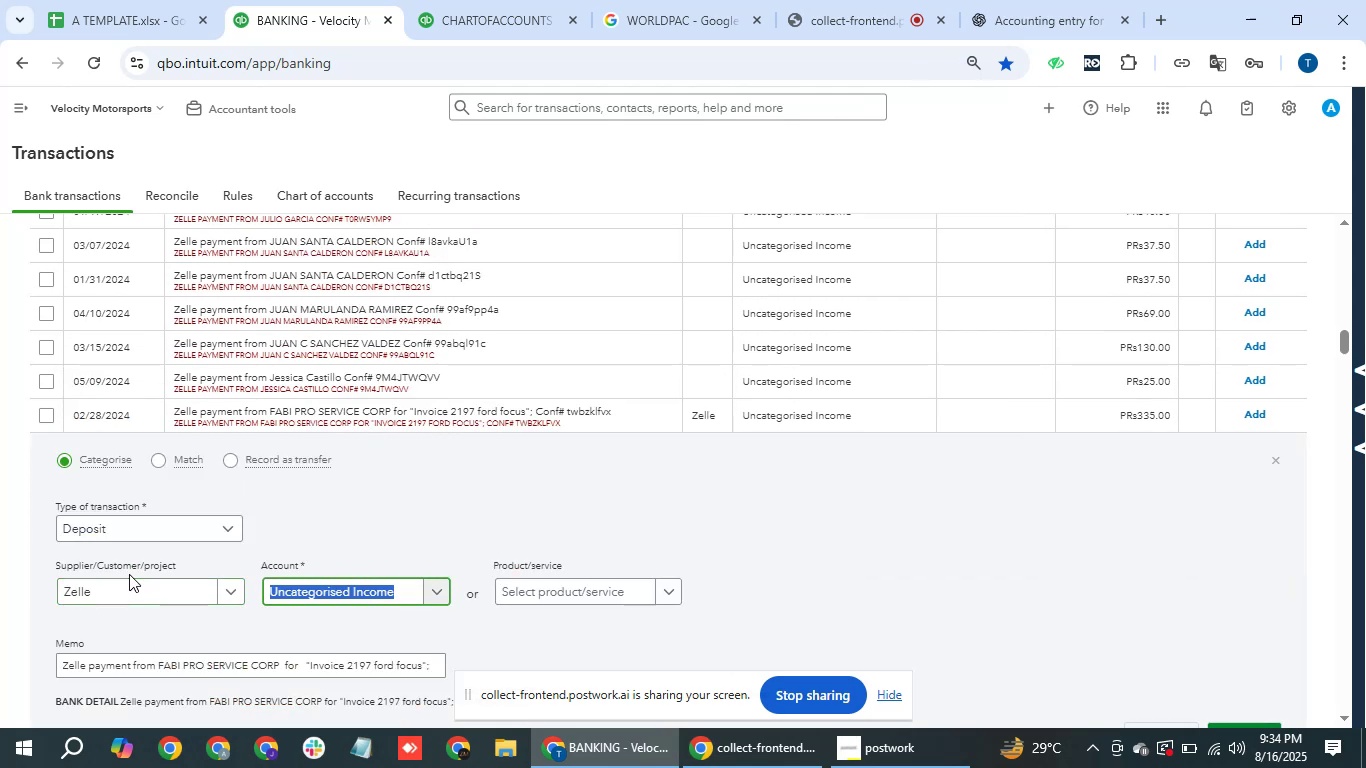 
key(Enter)
 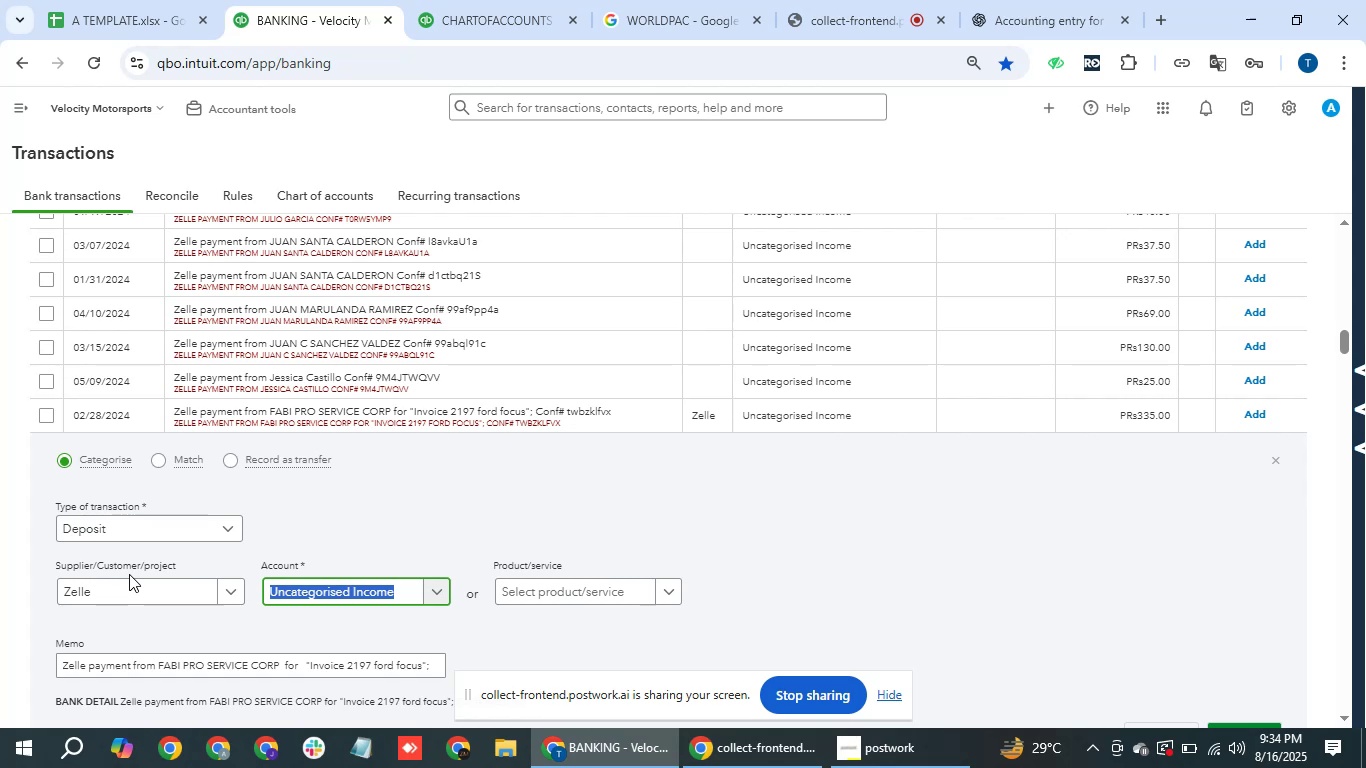 
wait(10.31)
 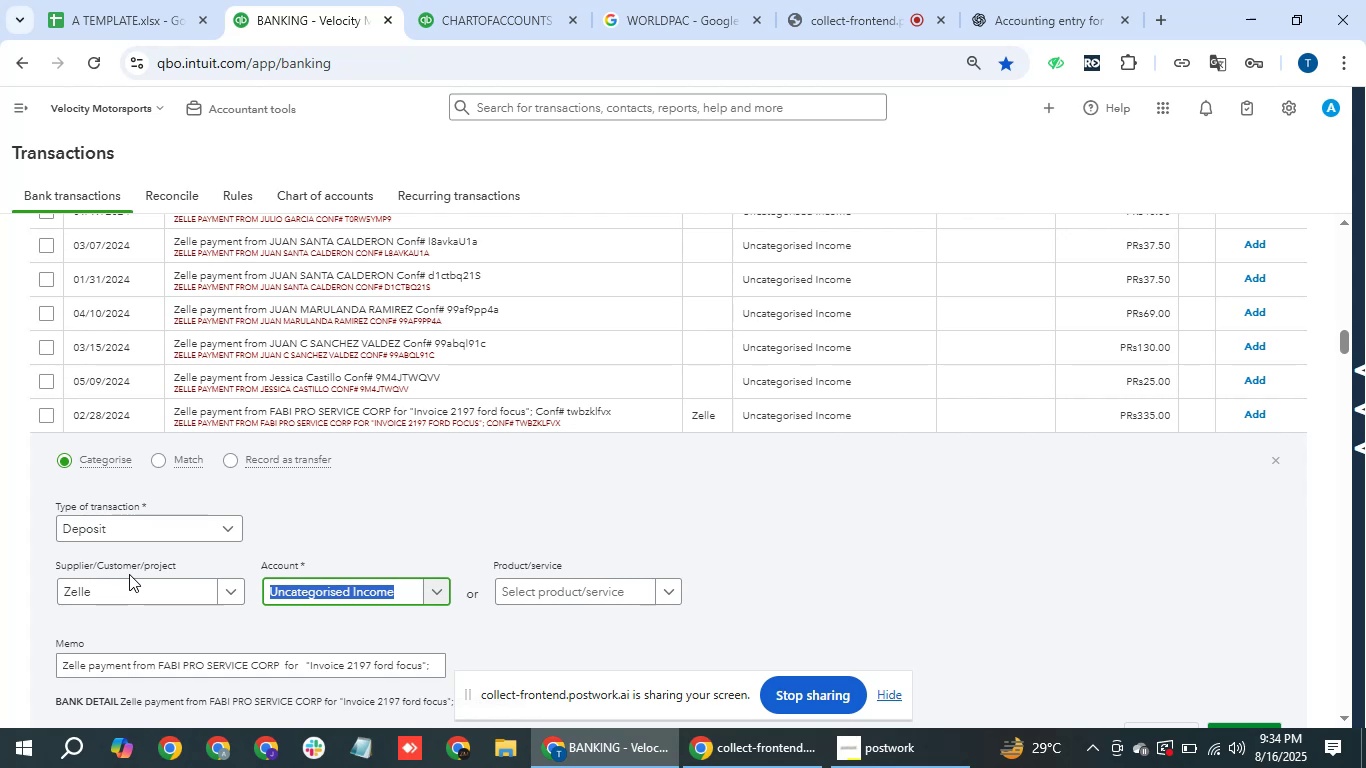 
type(inco)
 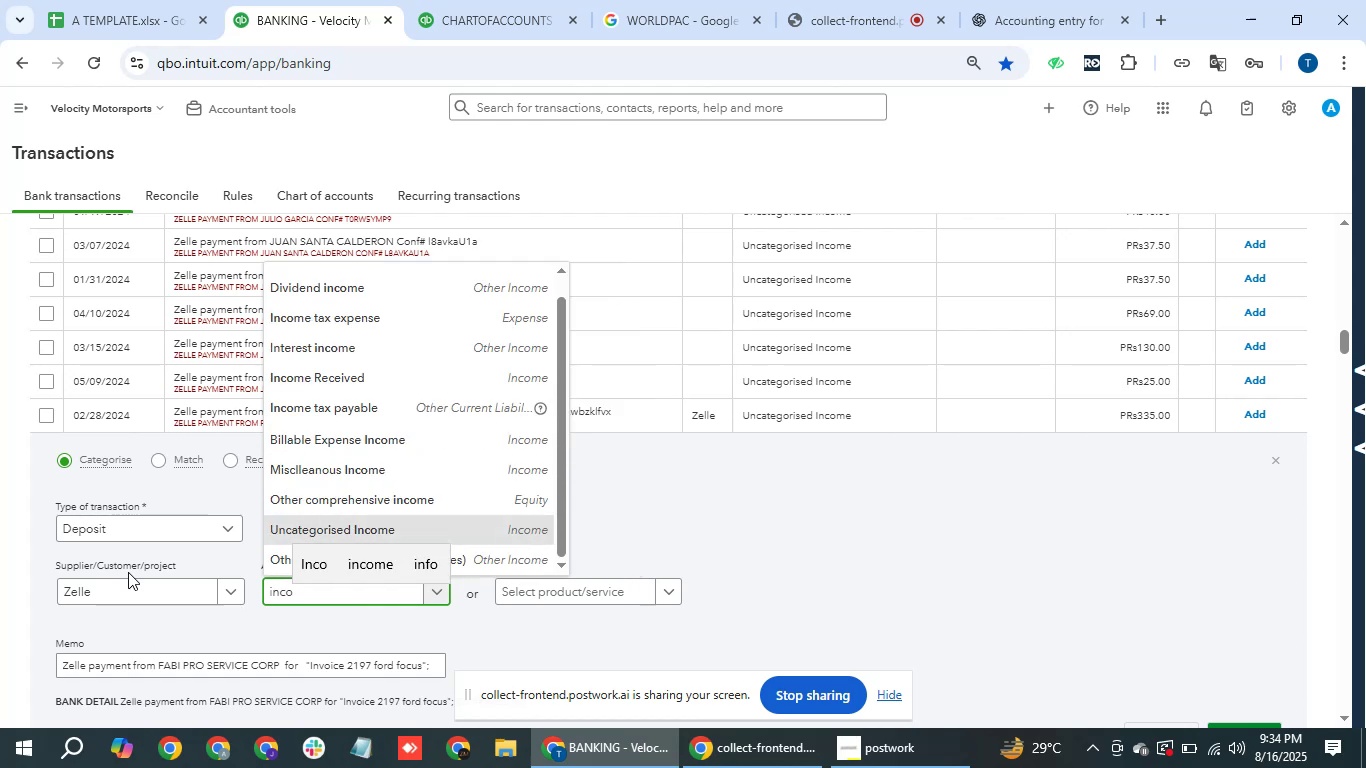 
key(ArrowDown)
 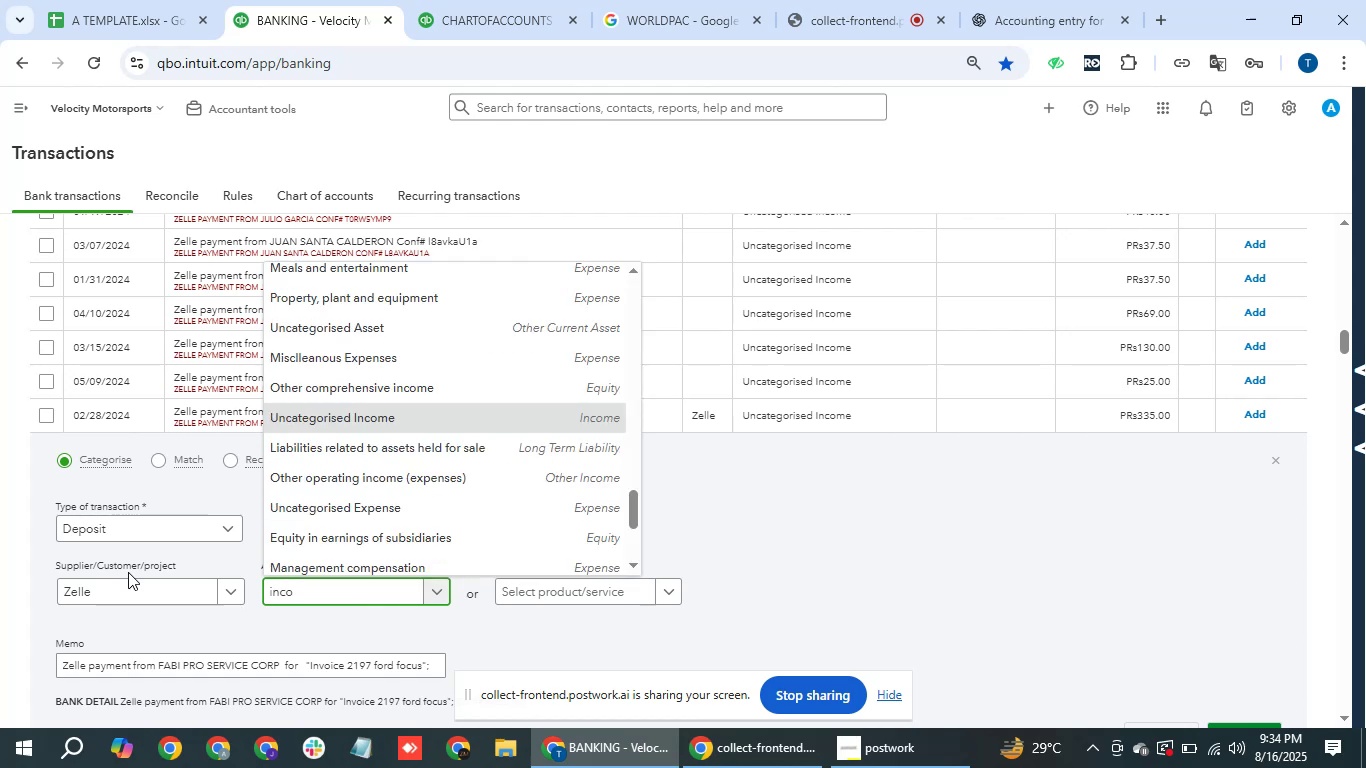 
key(ArrowDown)
 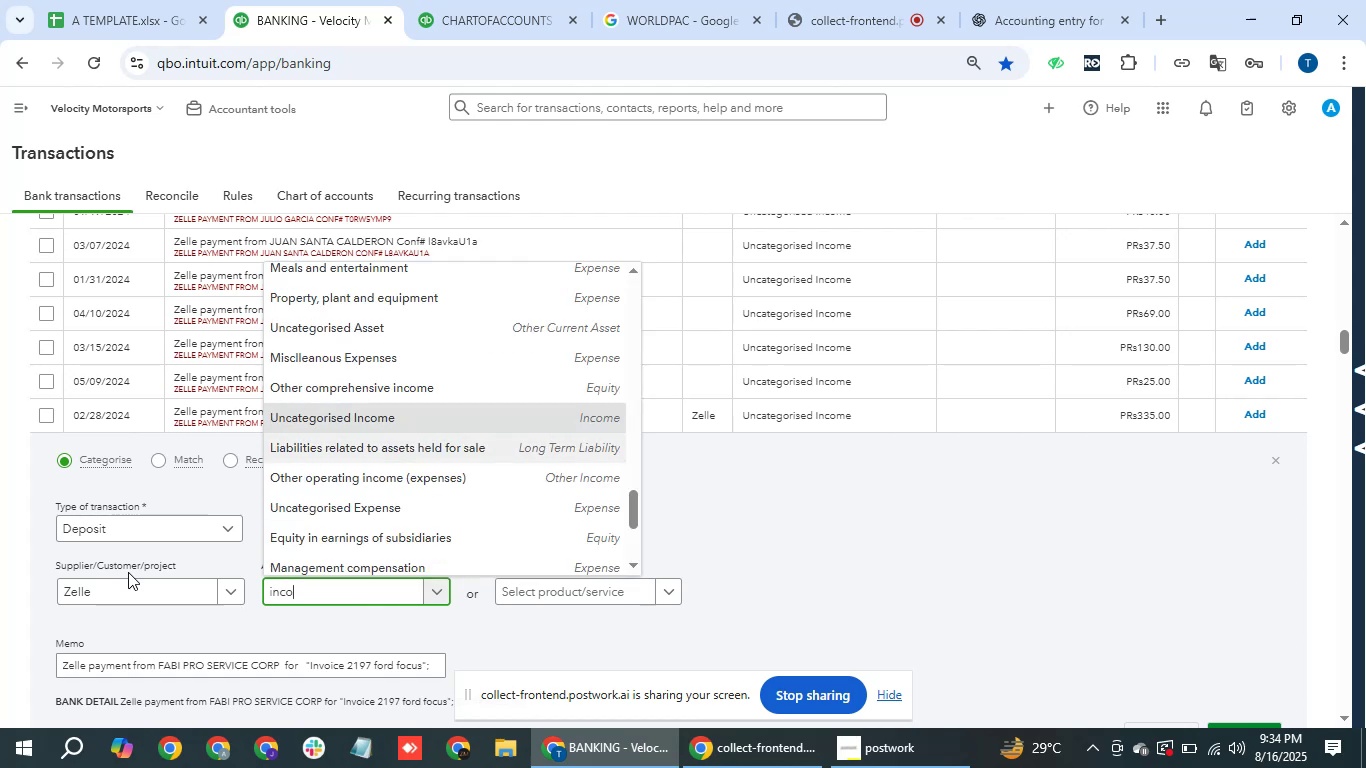 
key(ArrowDown)
 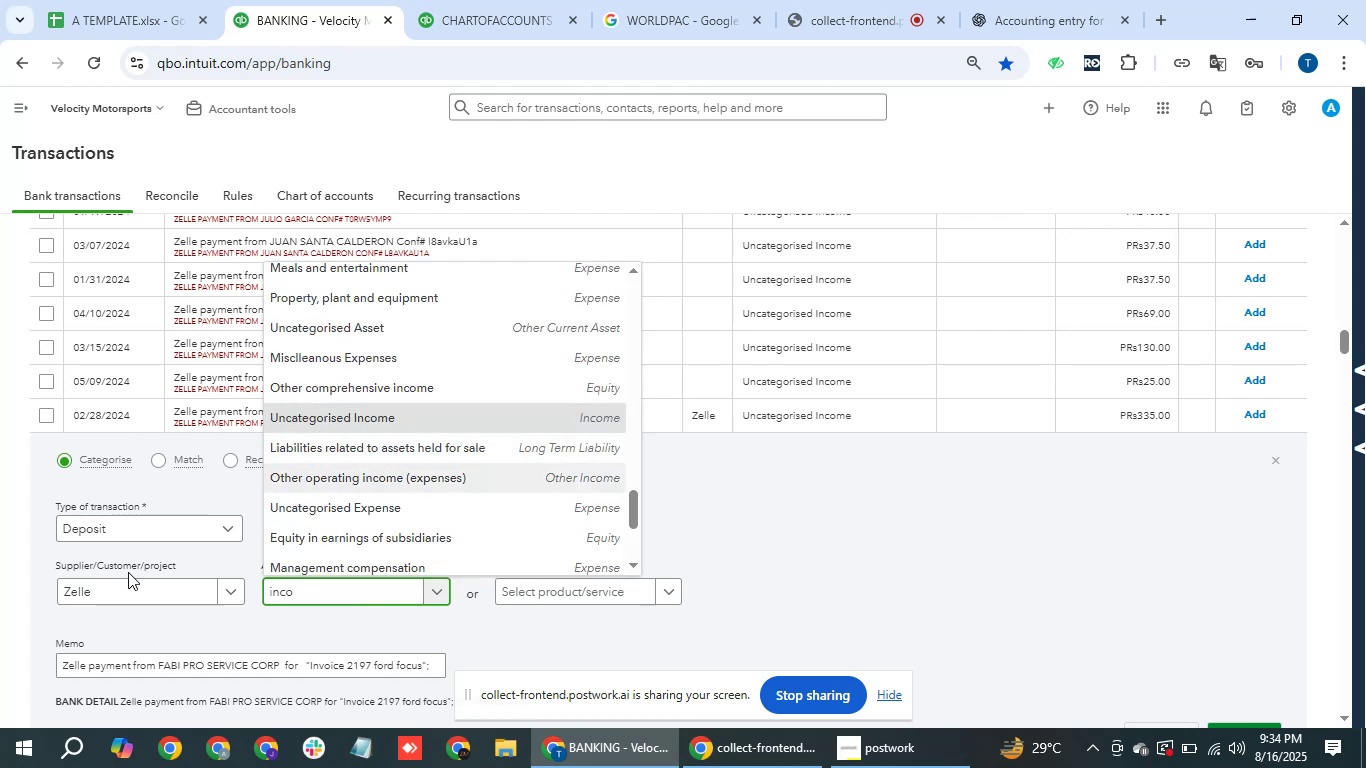 
key(ArrowUp)
 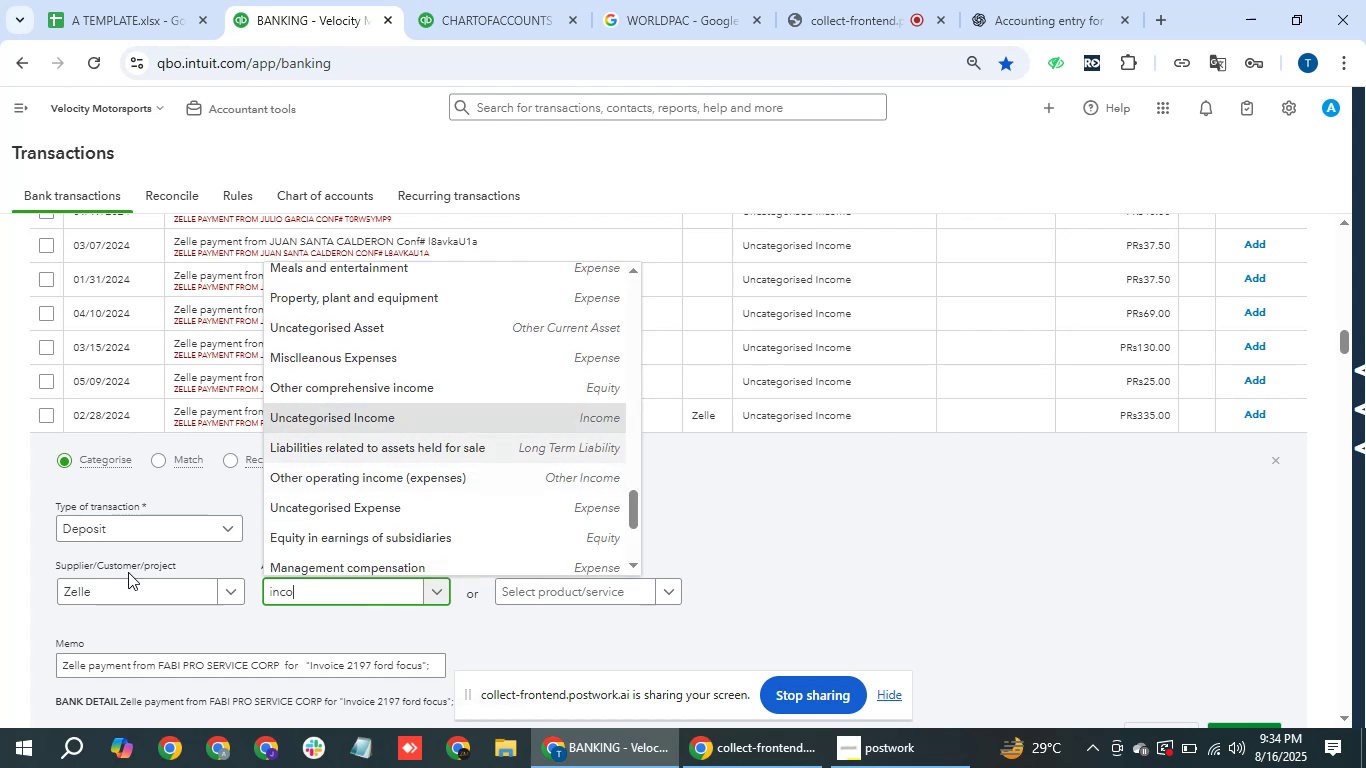 
key(ArrowUp)
 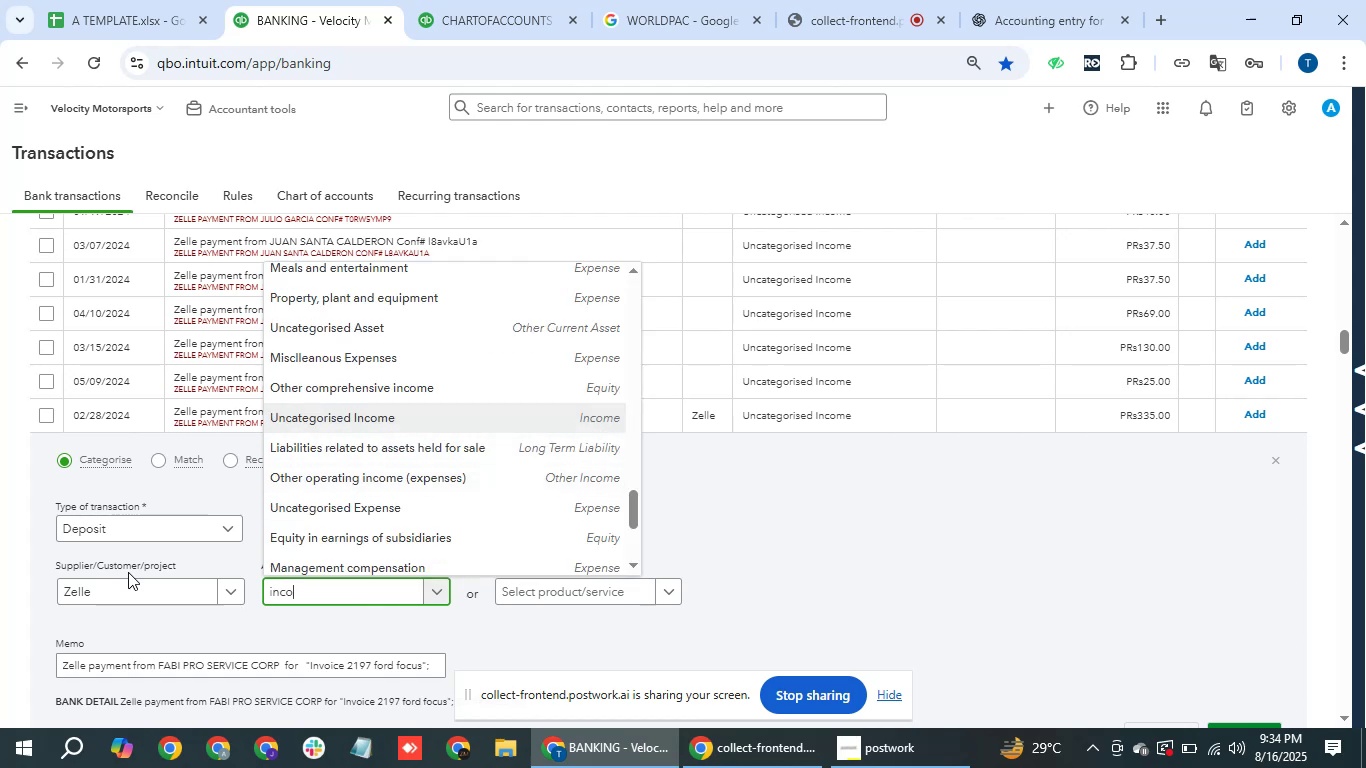 
key(M)
 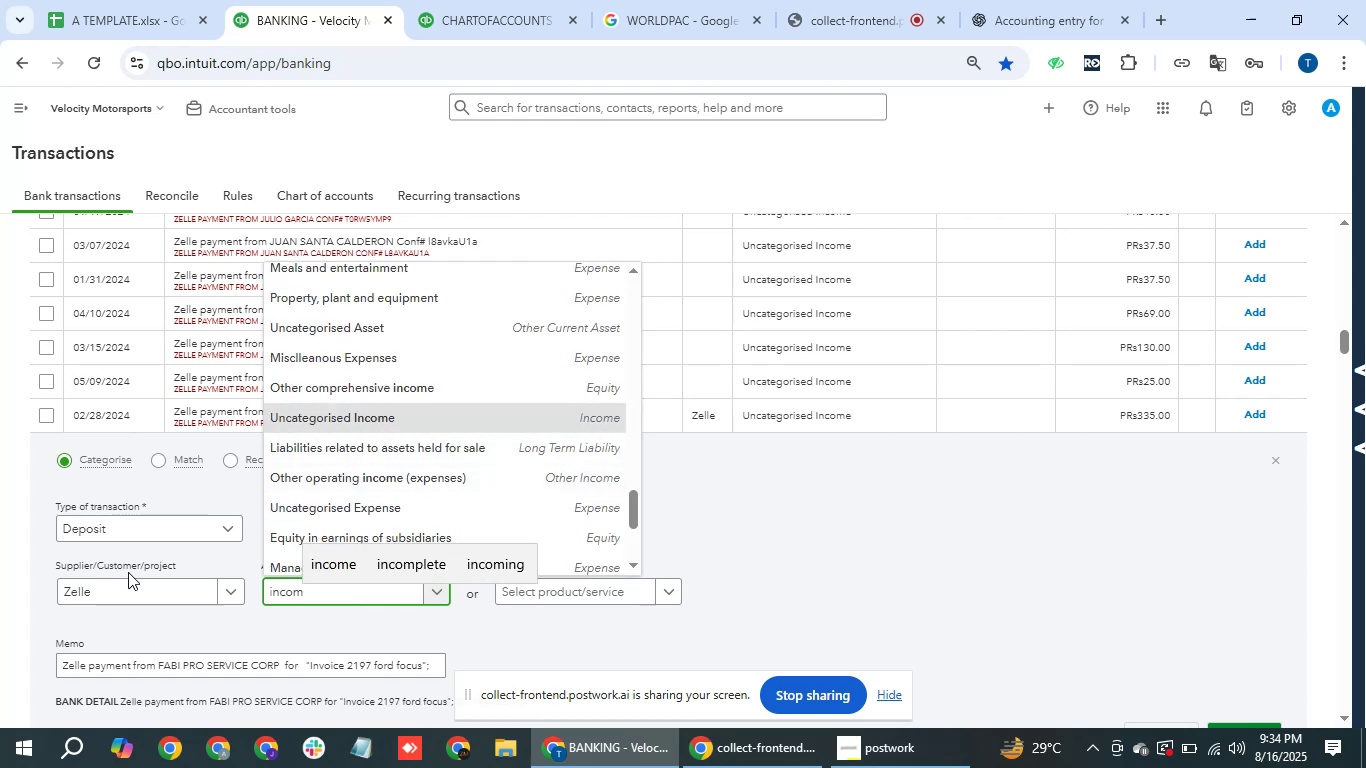 
key(ArrowDown)
 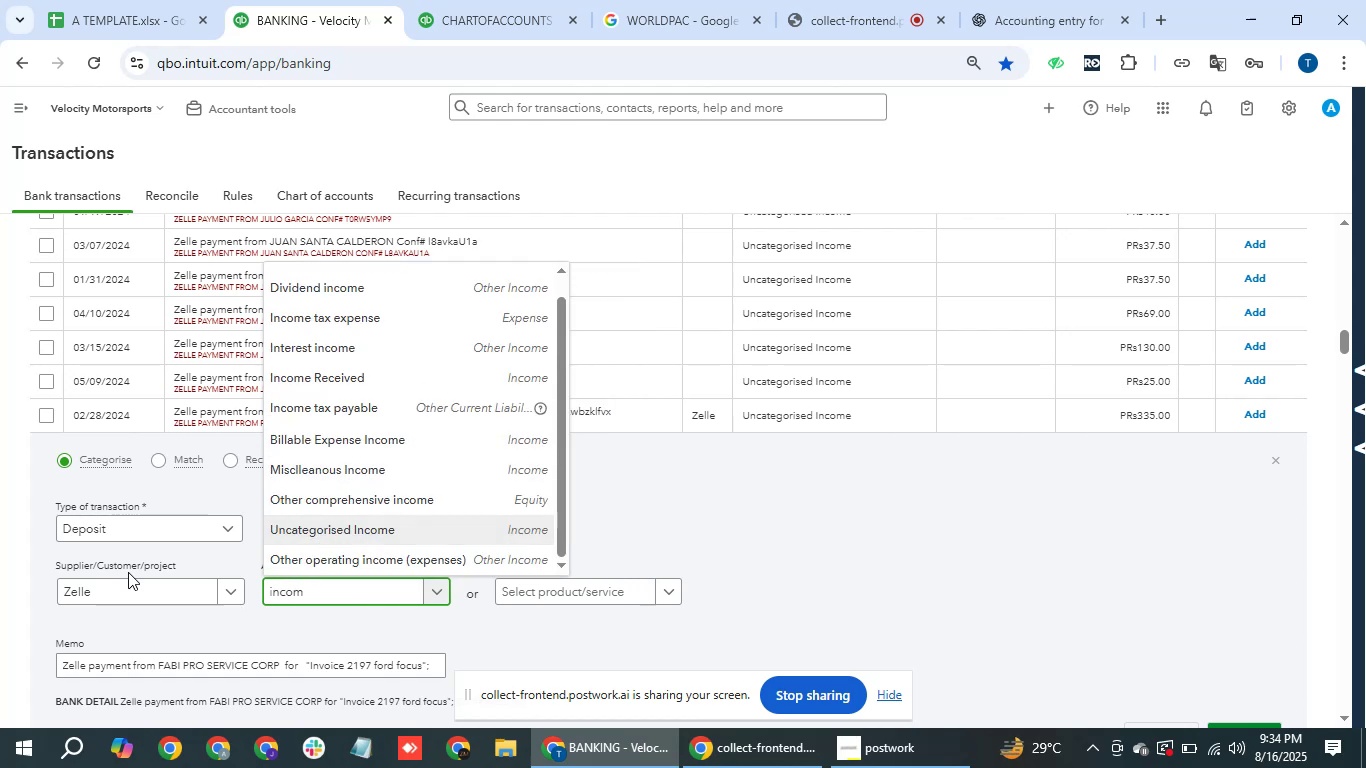 
key(ArrowDown)
 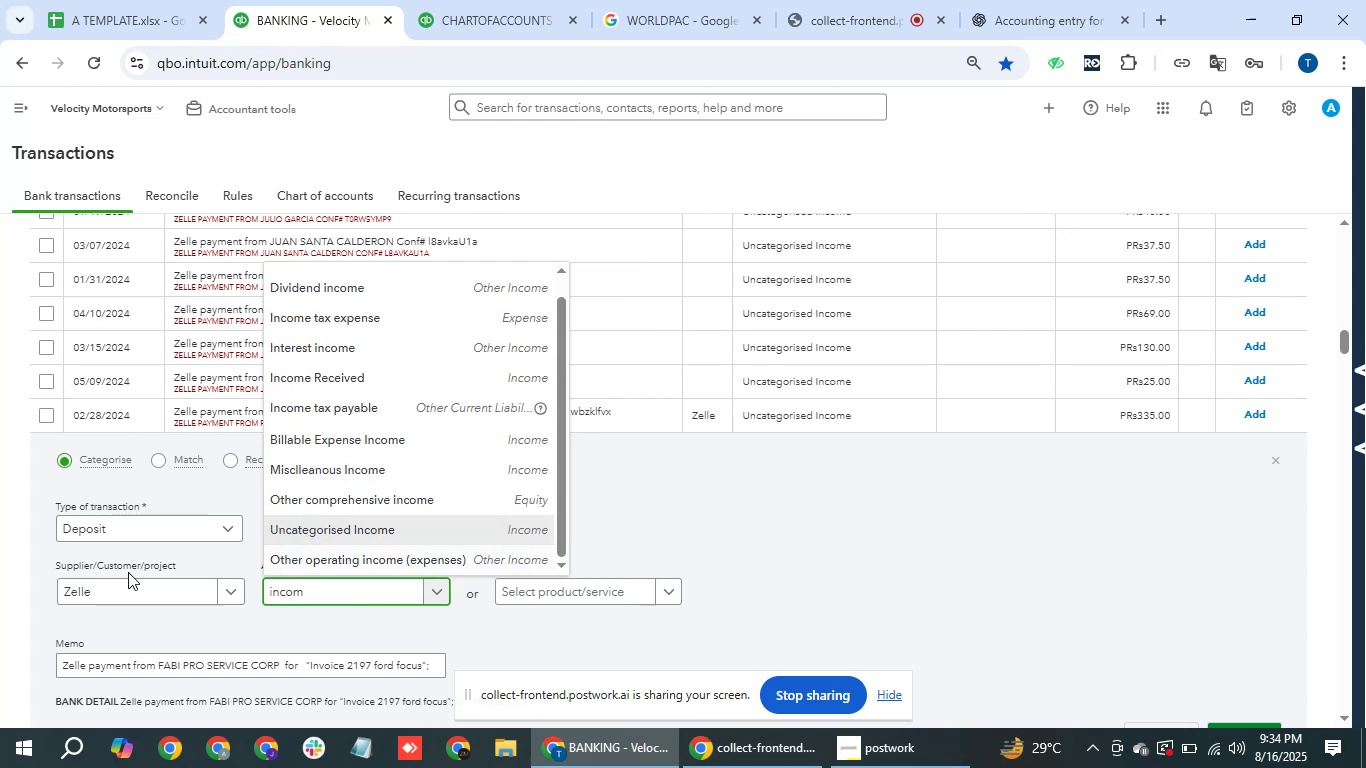 
key(ArrowDown)
 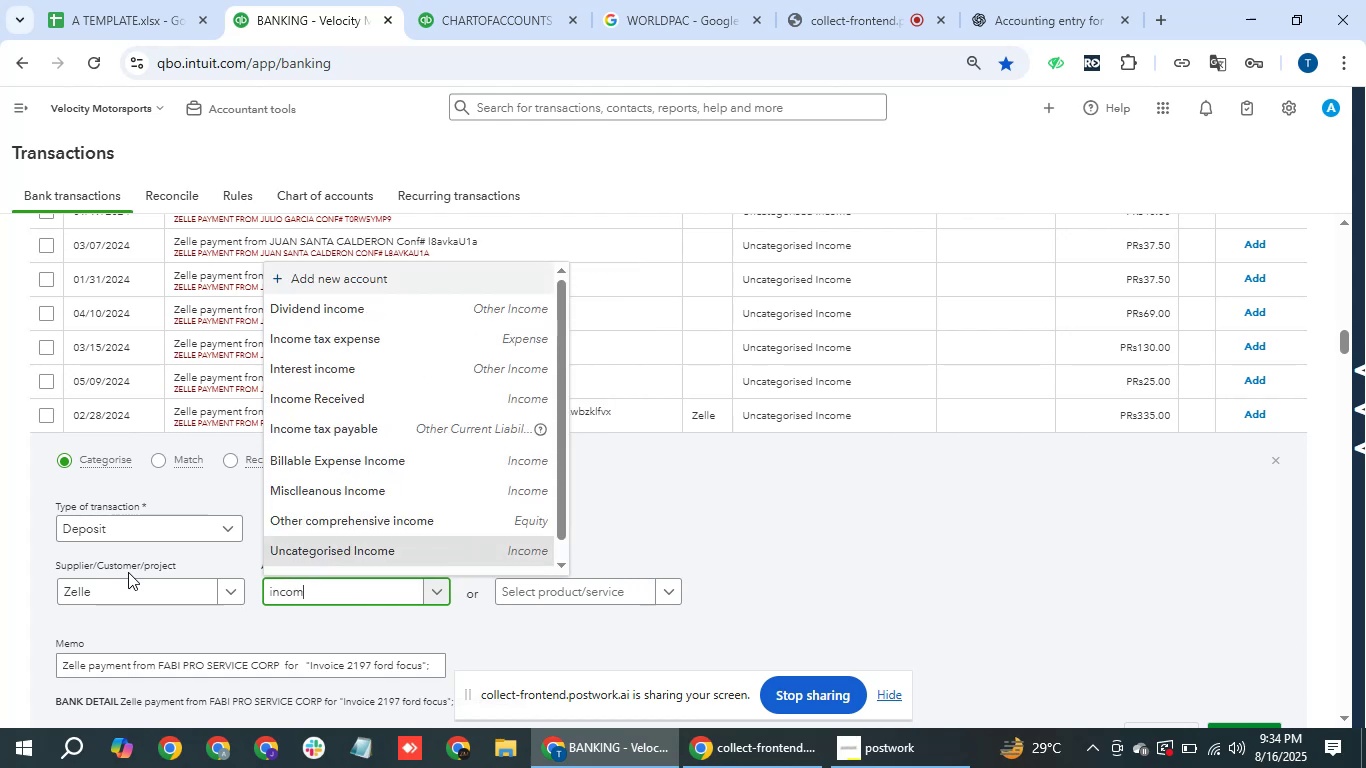 
key(ArrowDown)
 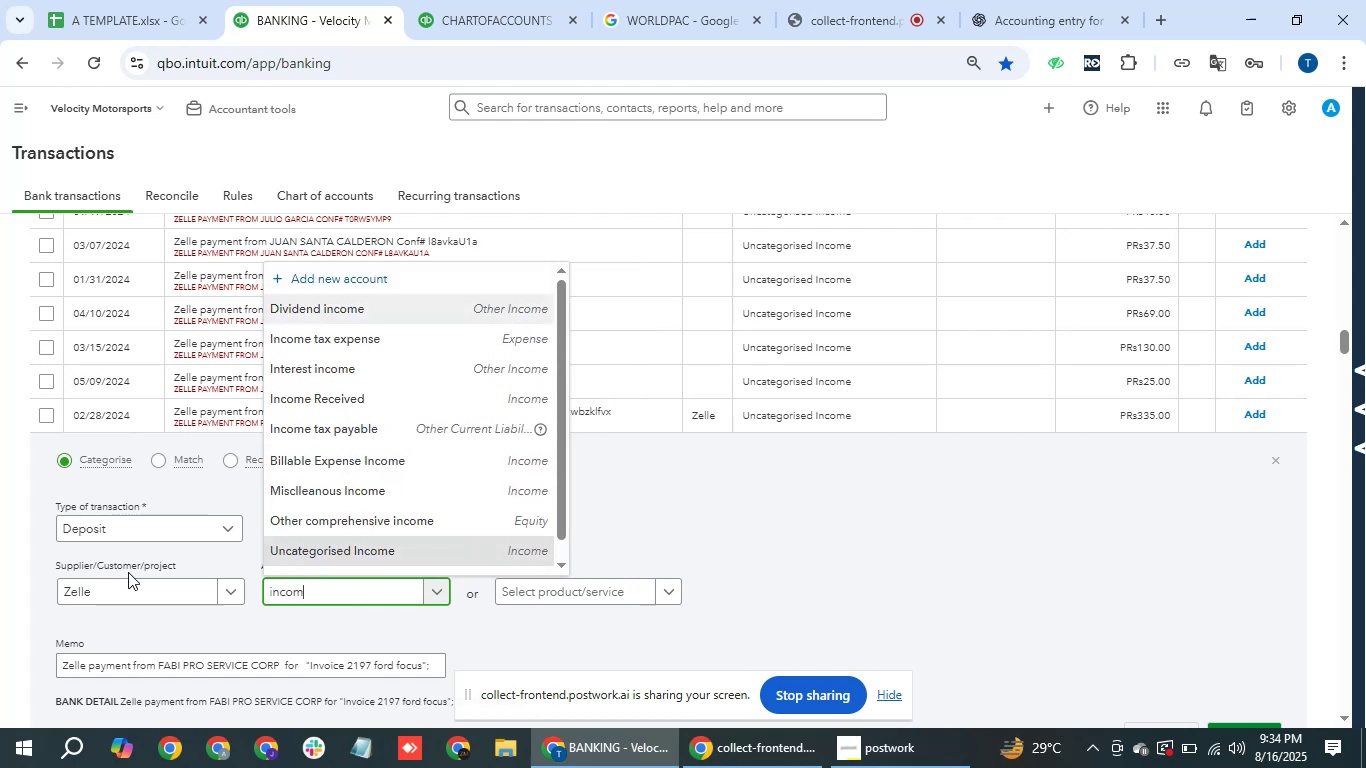 
key(ArrowDown)
 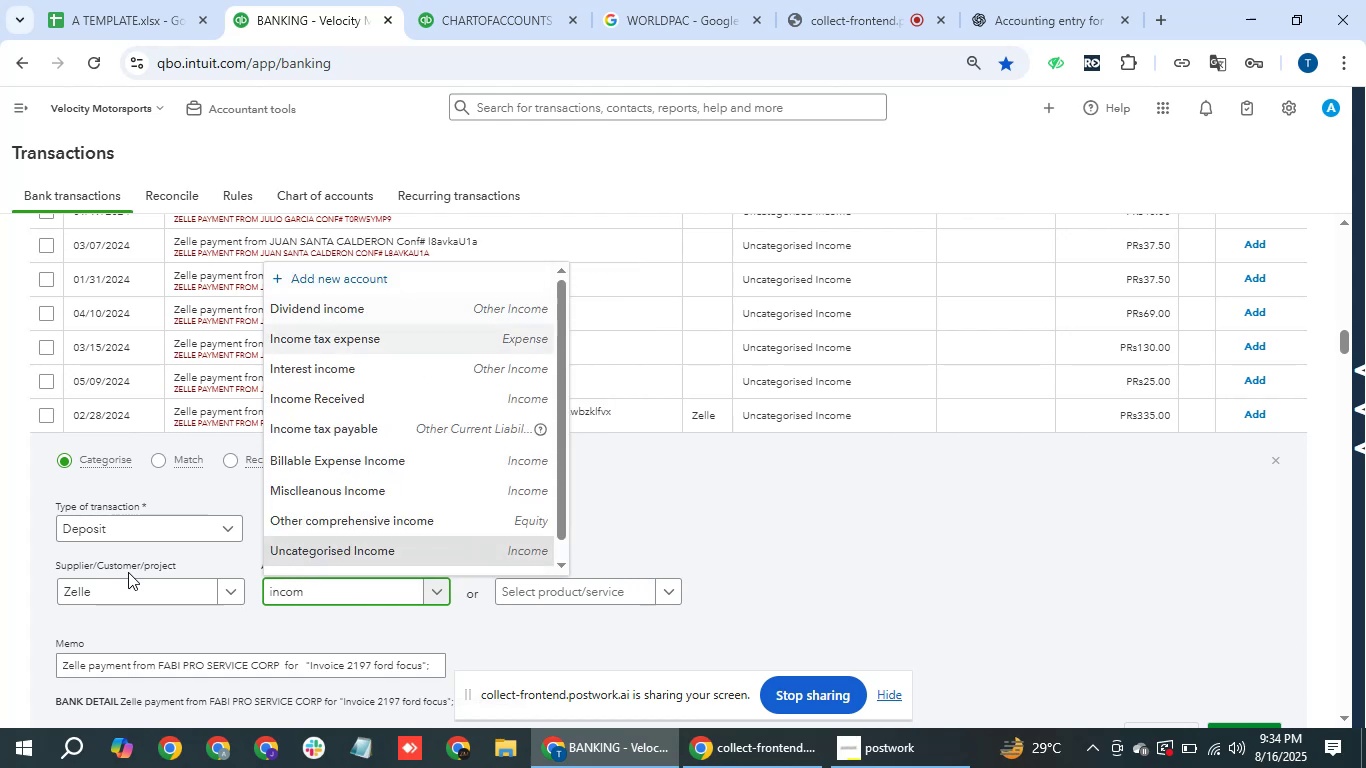 
key(ArrowDown)
 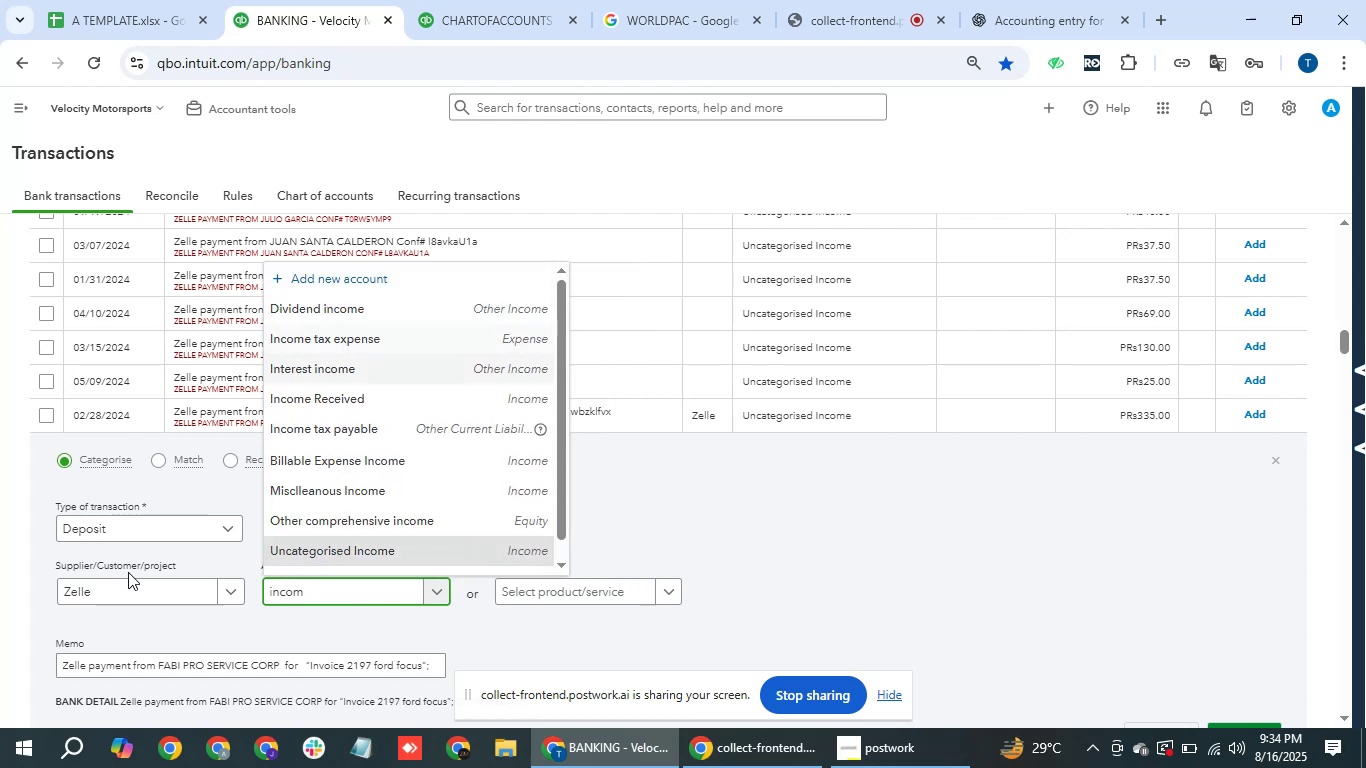 
key(ArrowDown)
 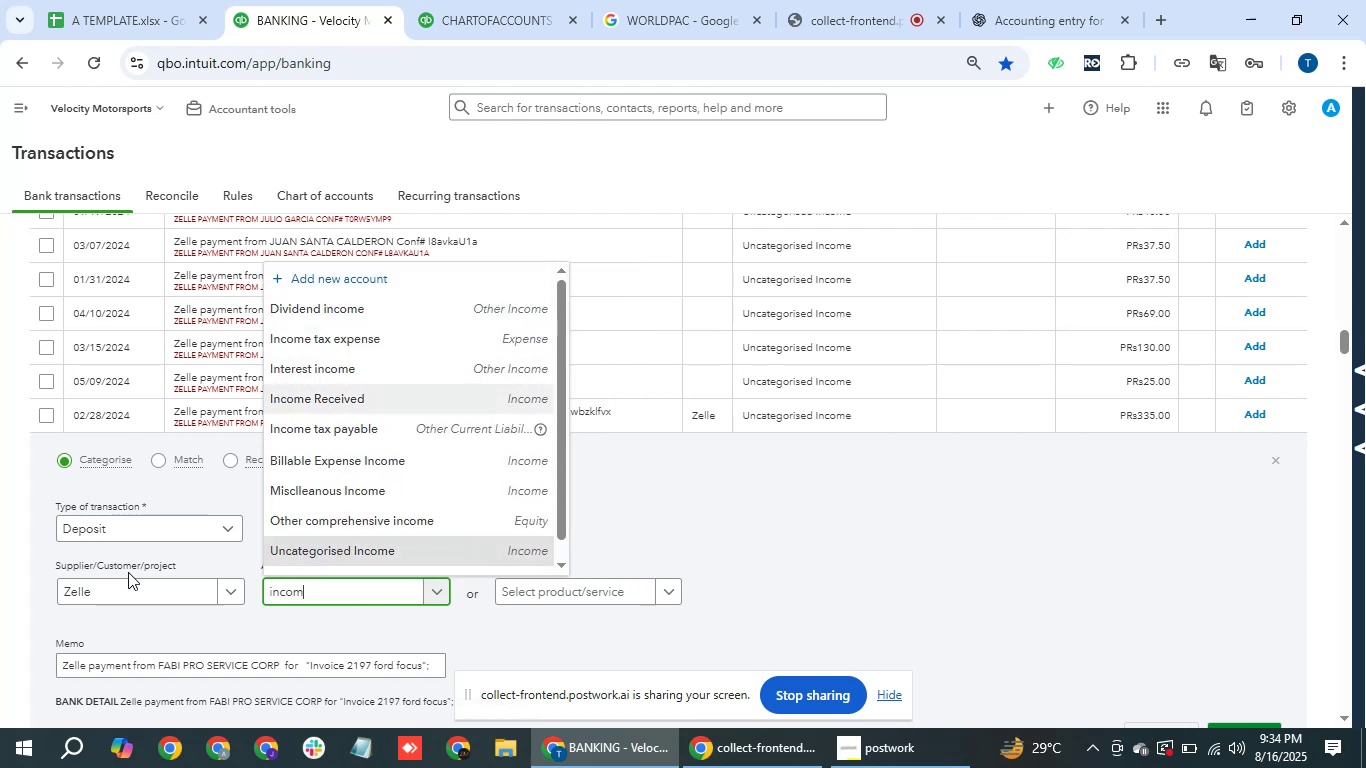 
key(Enter)
 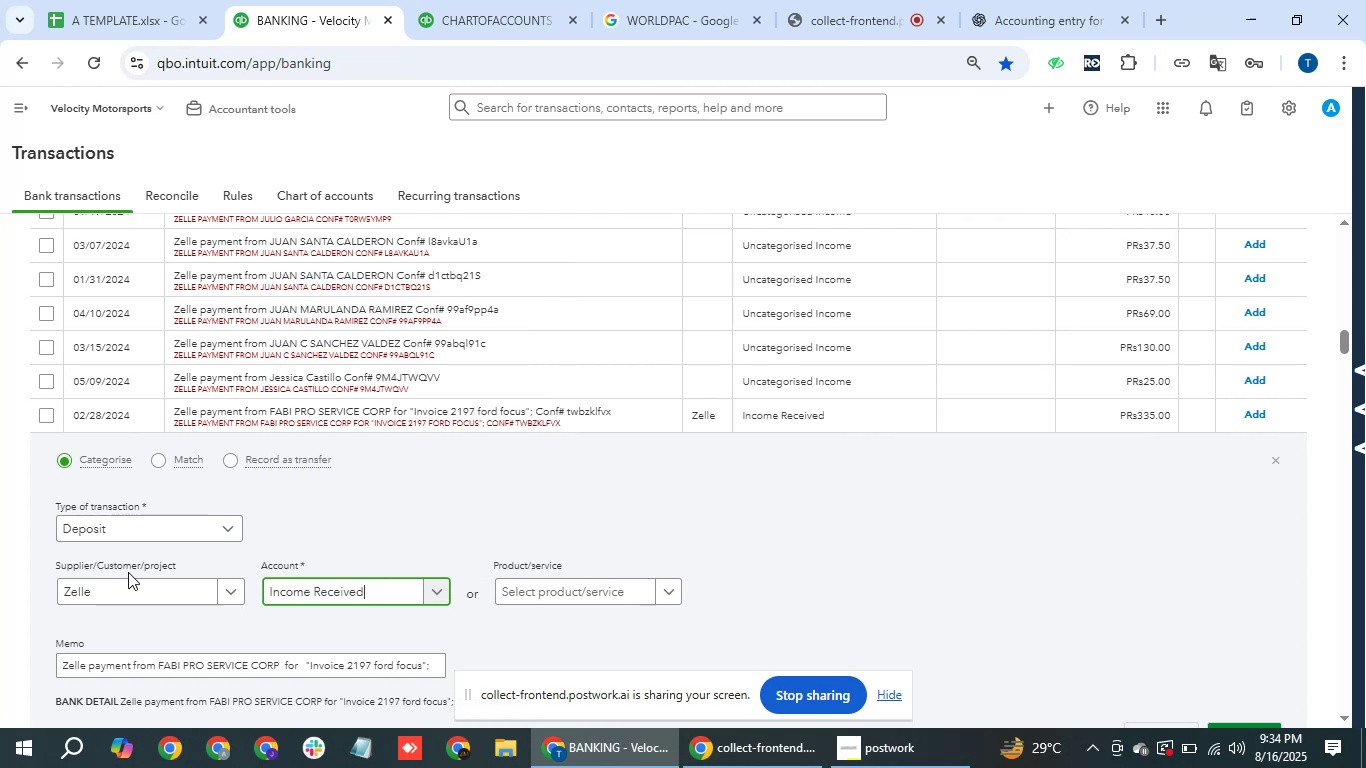 
key(Tab)
 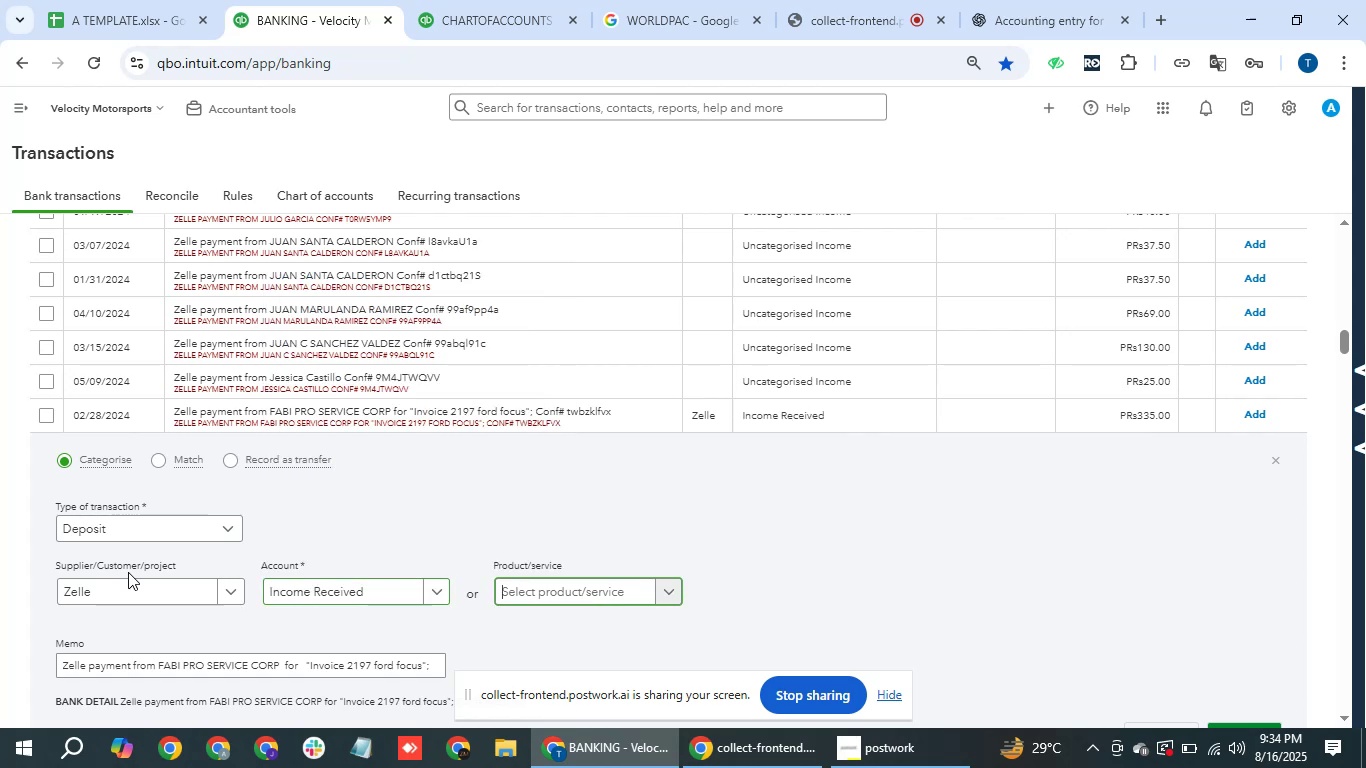 
key(Tab)
 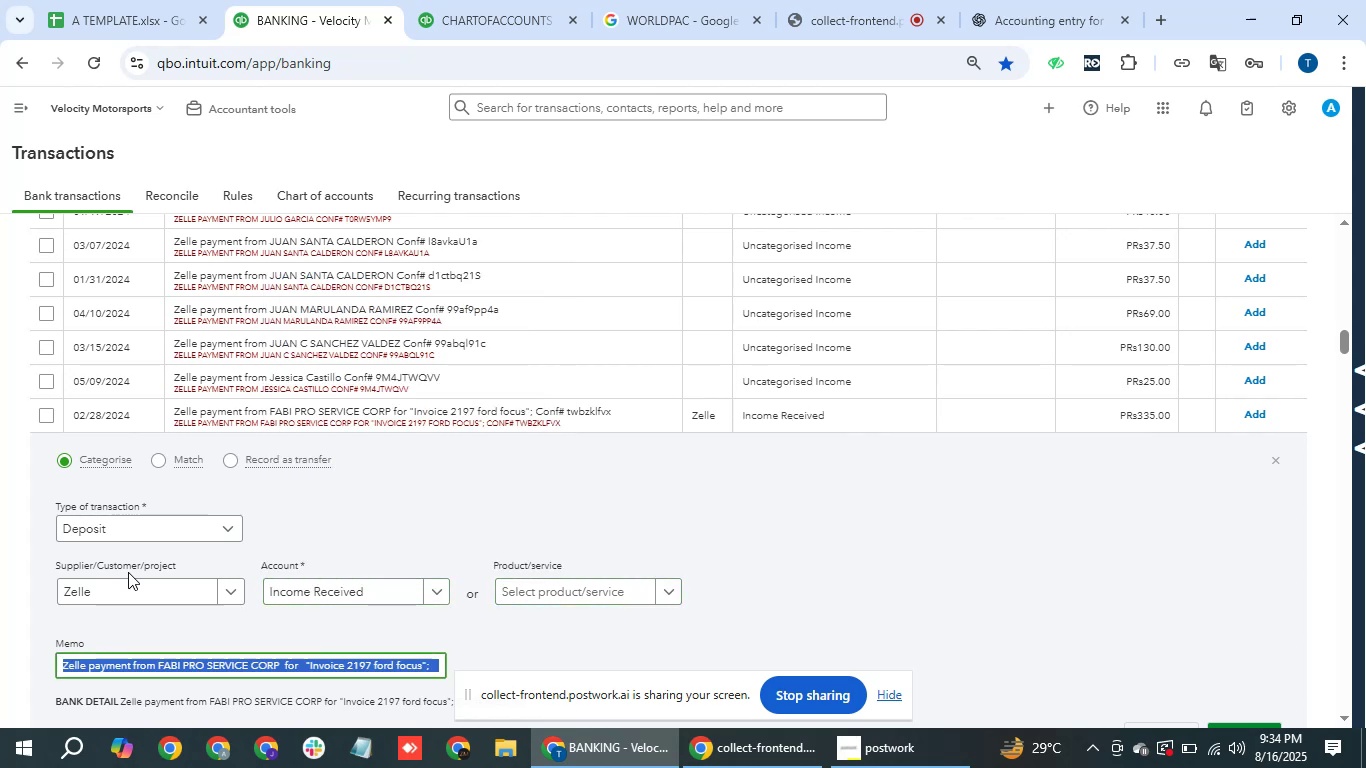 
key(Tab)
 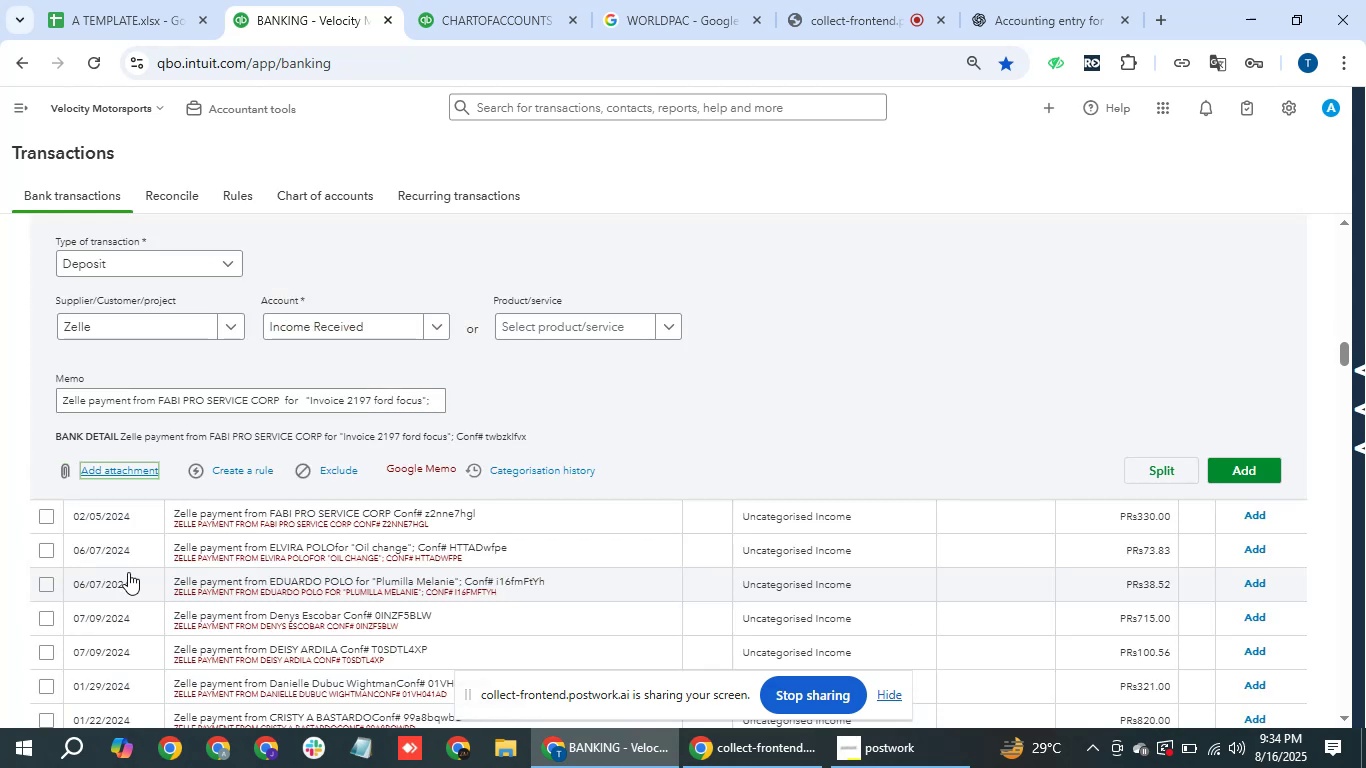 
key(Tab)
 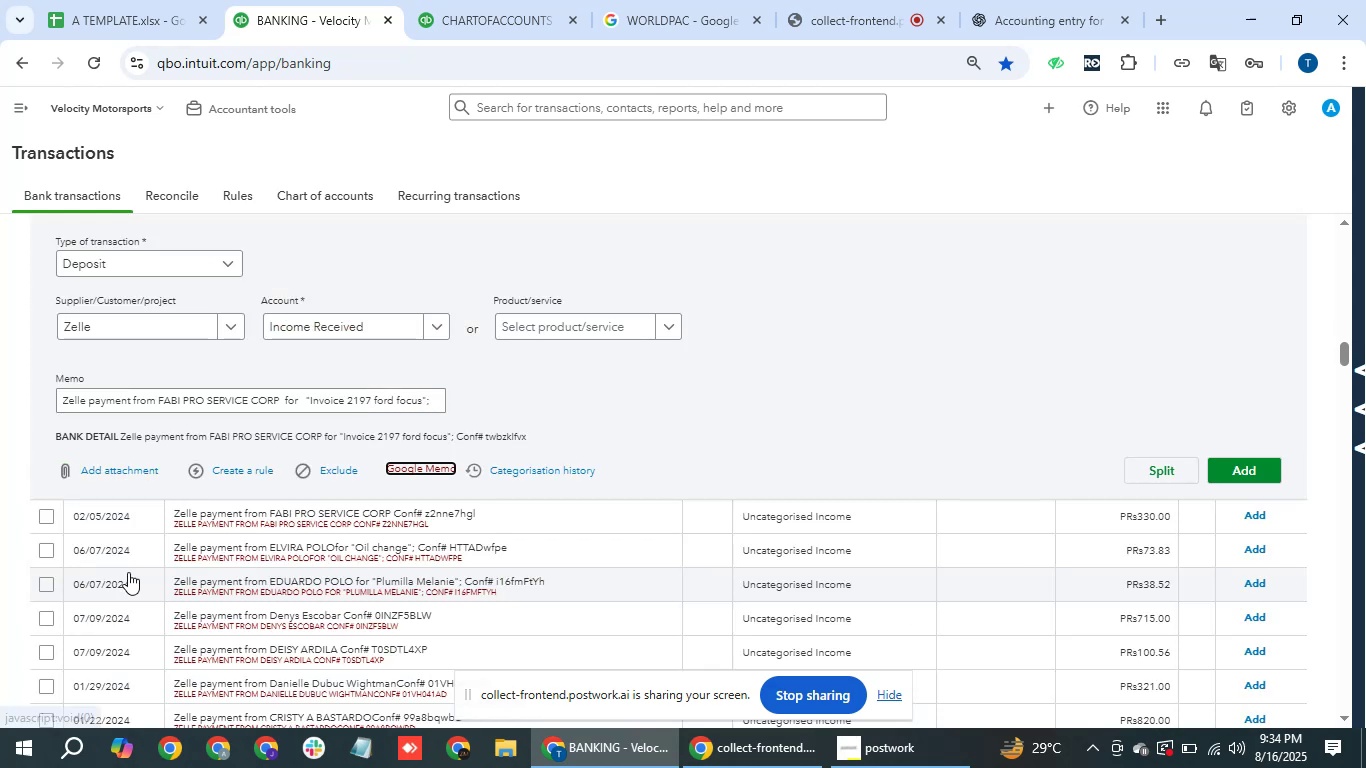 
key(Tab)
 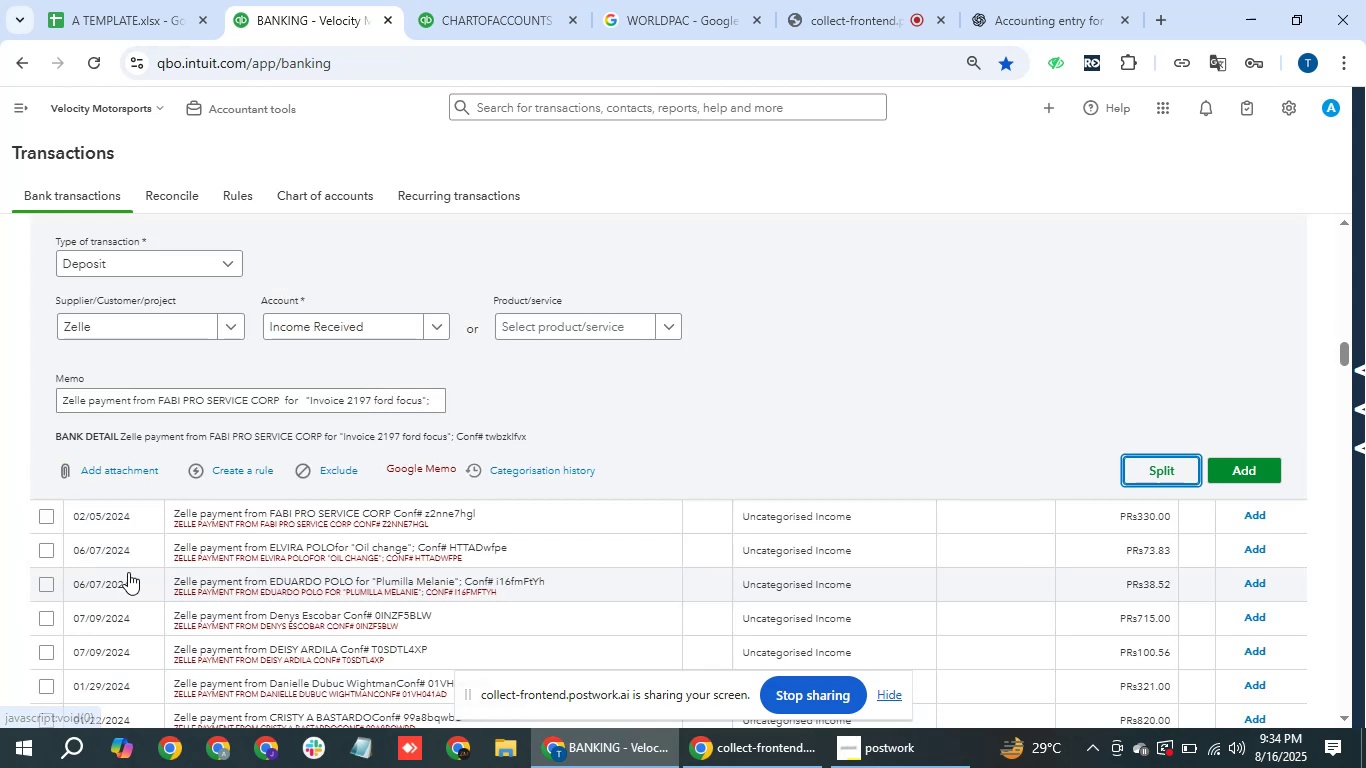 
key(Tab)
 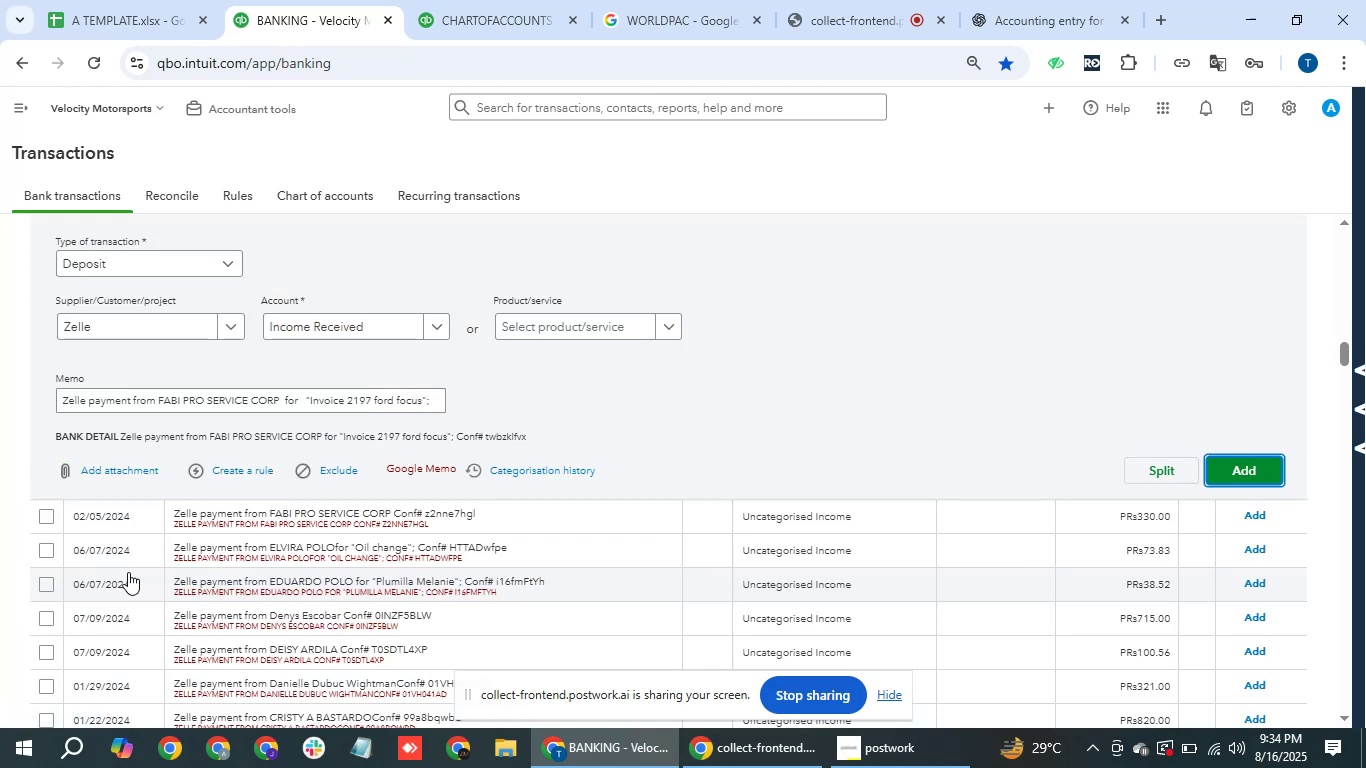 
key(Enter)
 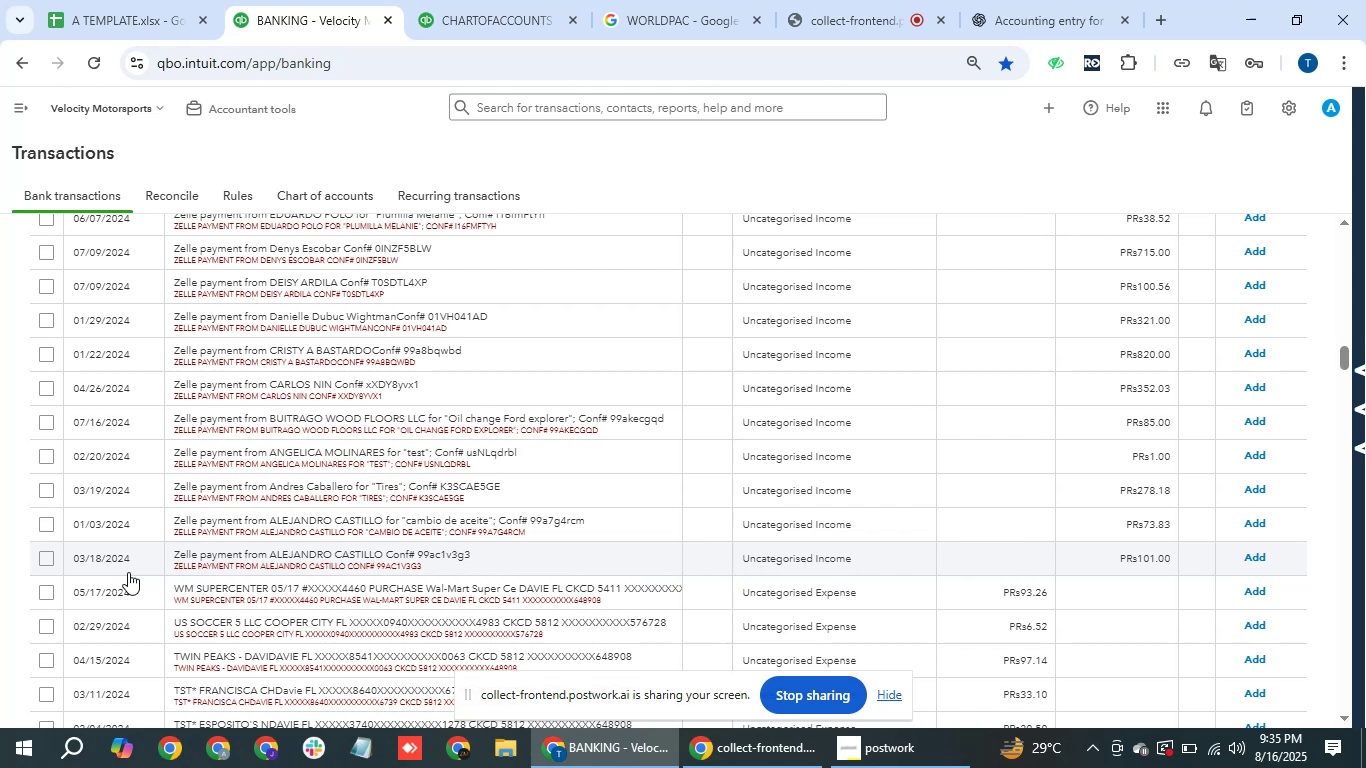 
wait(20.22)
 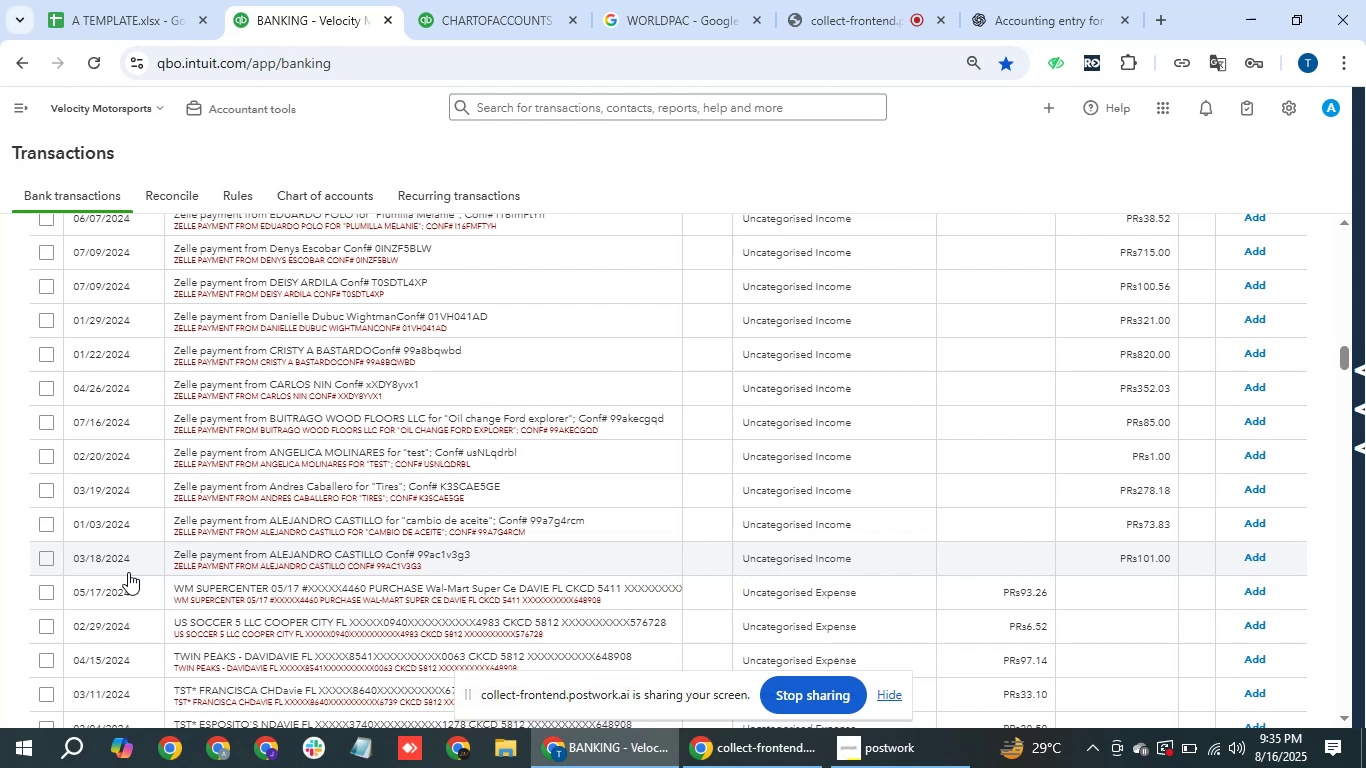 
left_click([424, 404])
 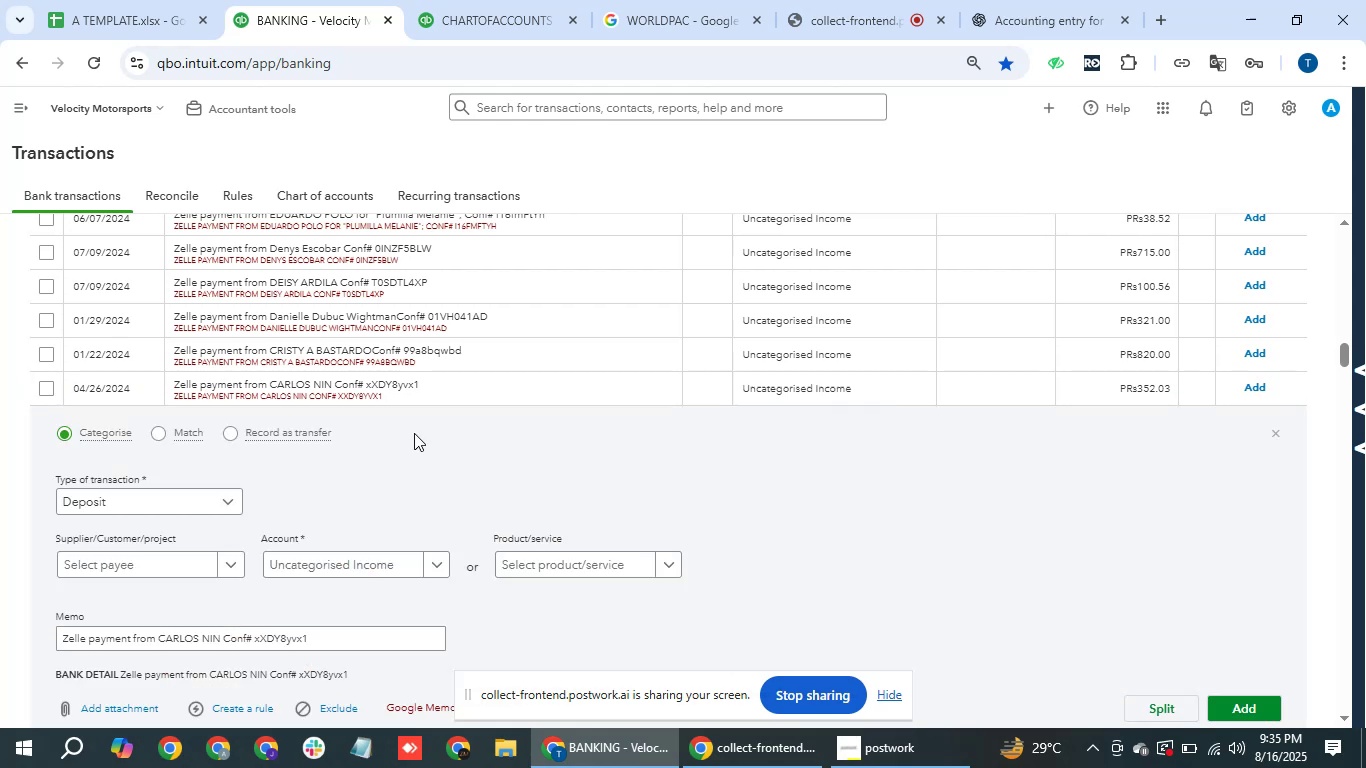 
left_click([376, 383])
 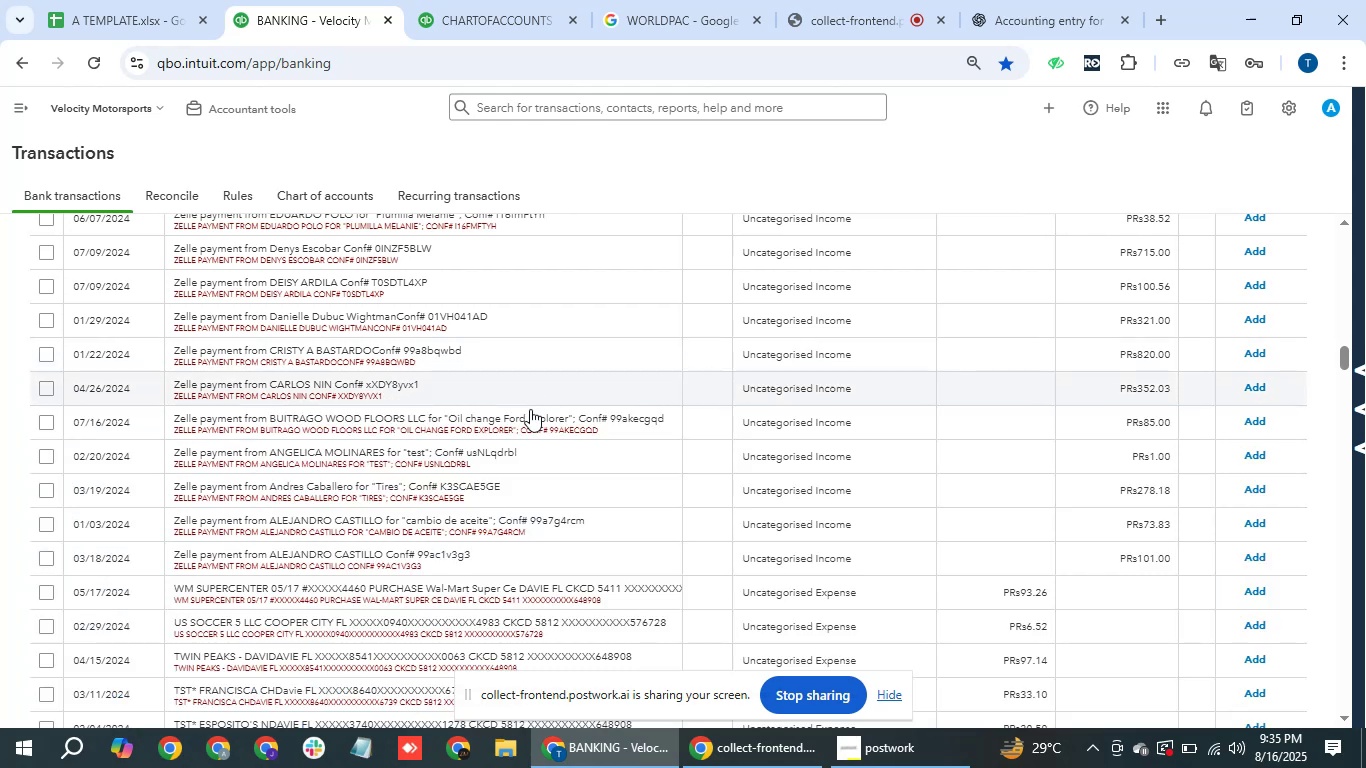 
left_click([488, 423])
 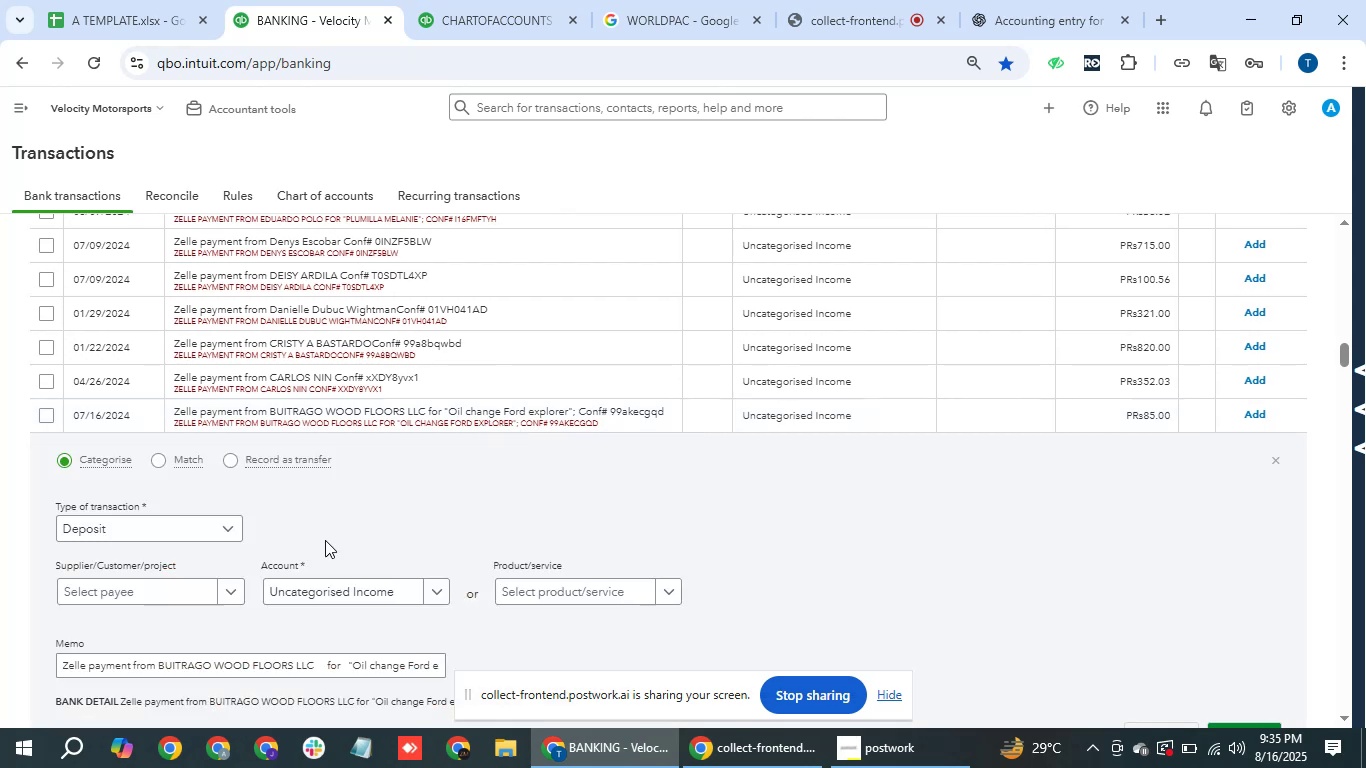 
left_click([157, 592])
 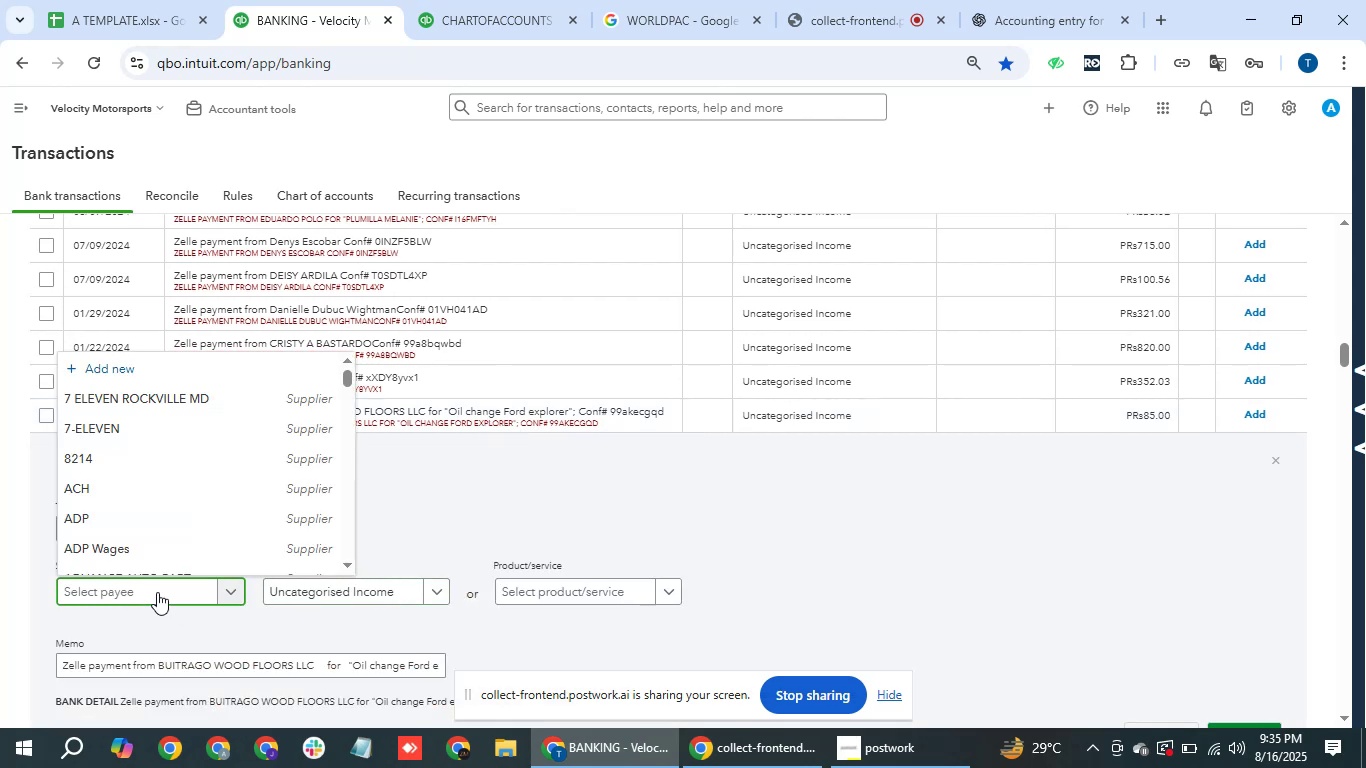 
type(zelle)
 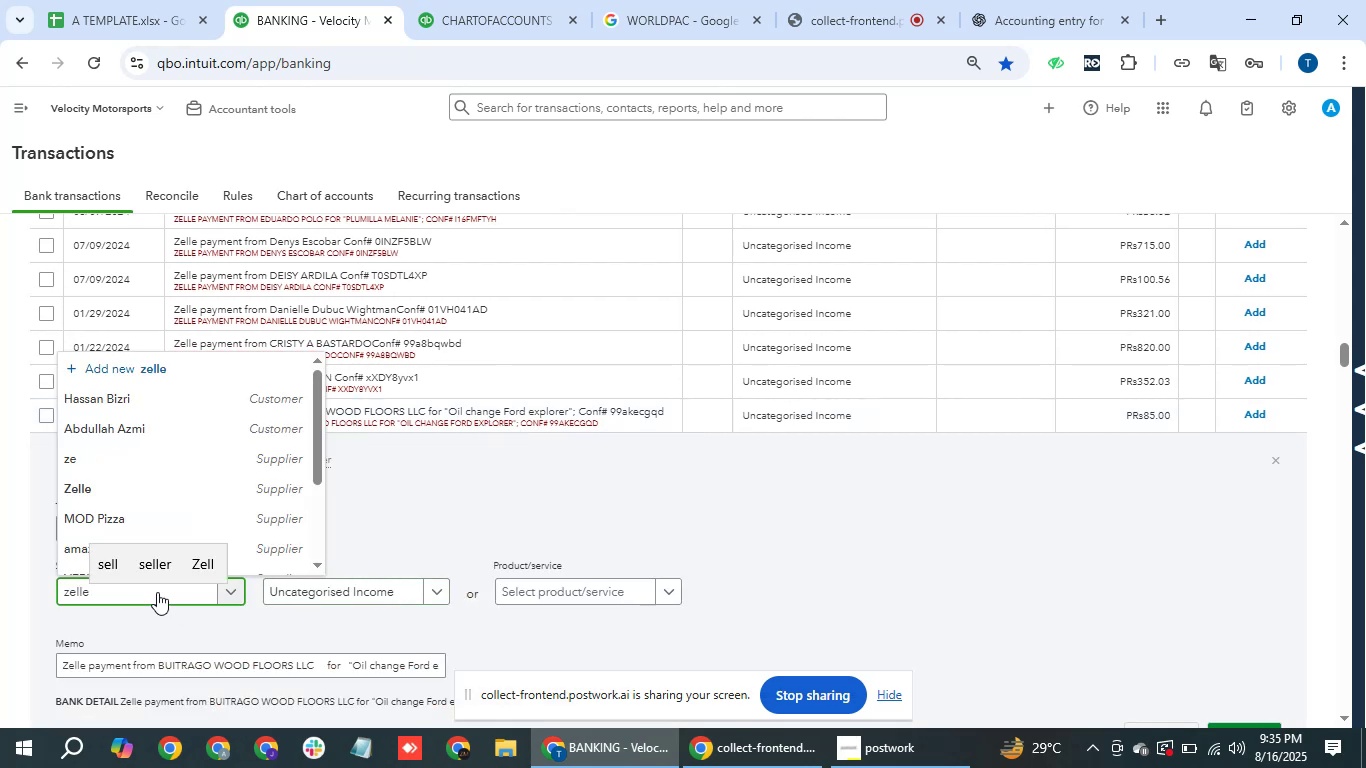 
key(ArrowDown)
 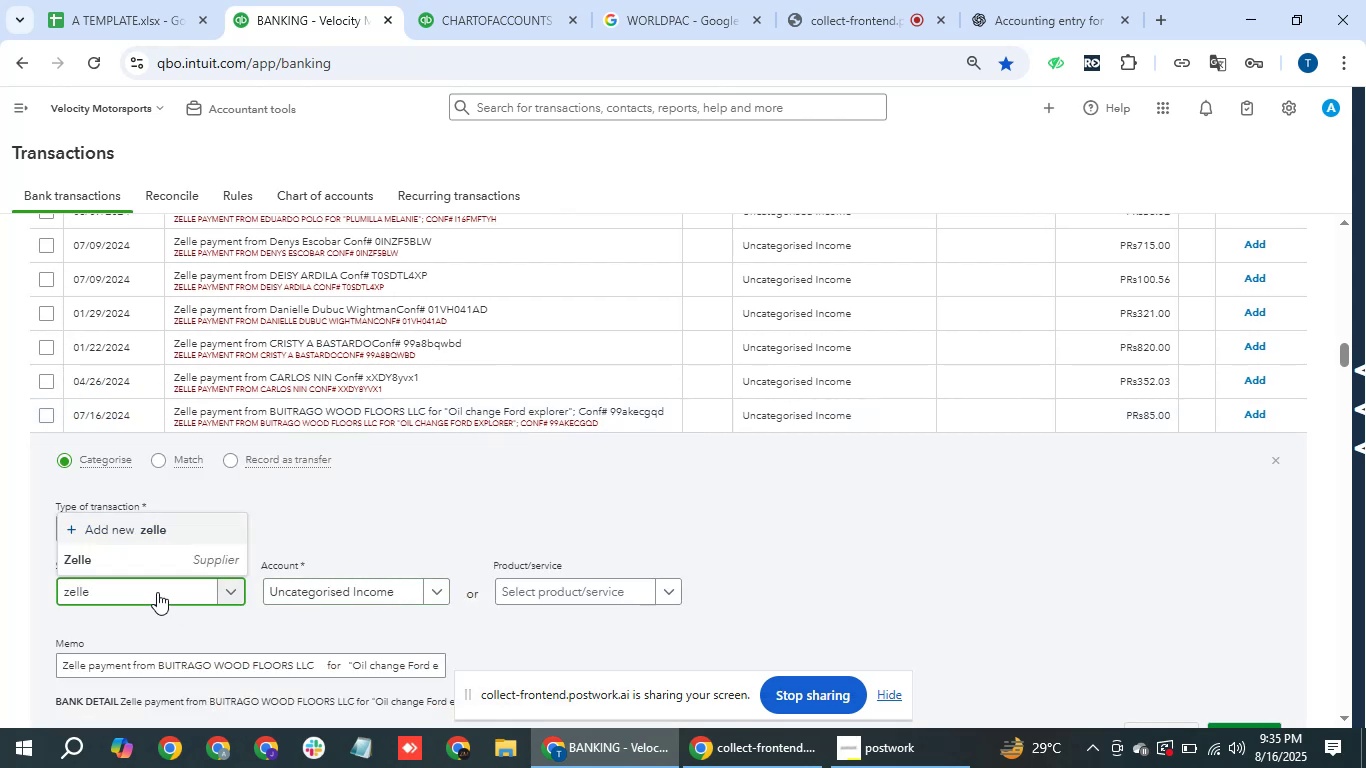 
key(ArrowDown)
 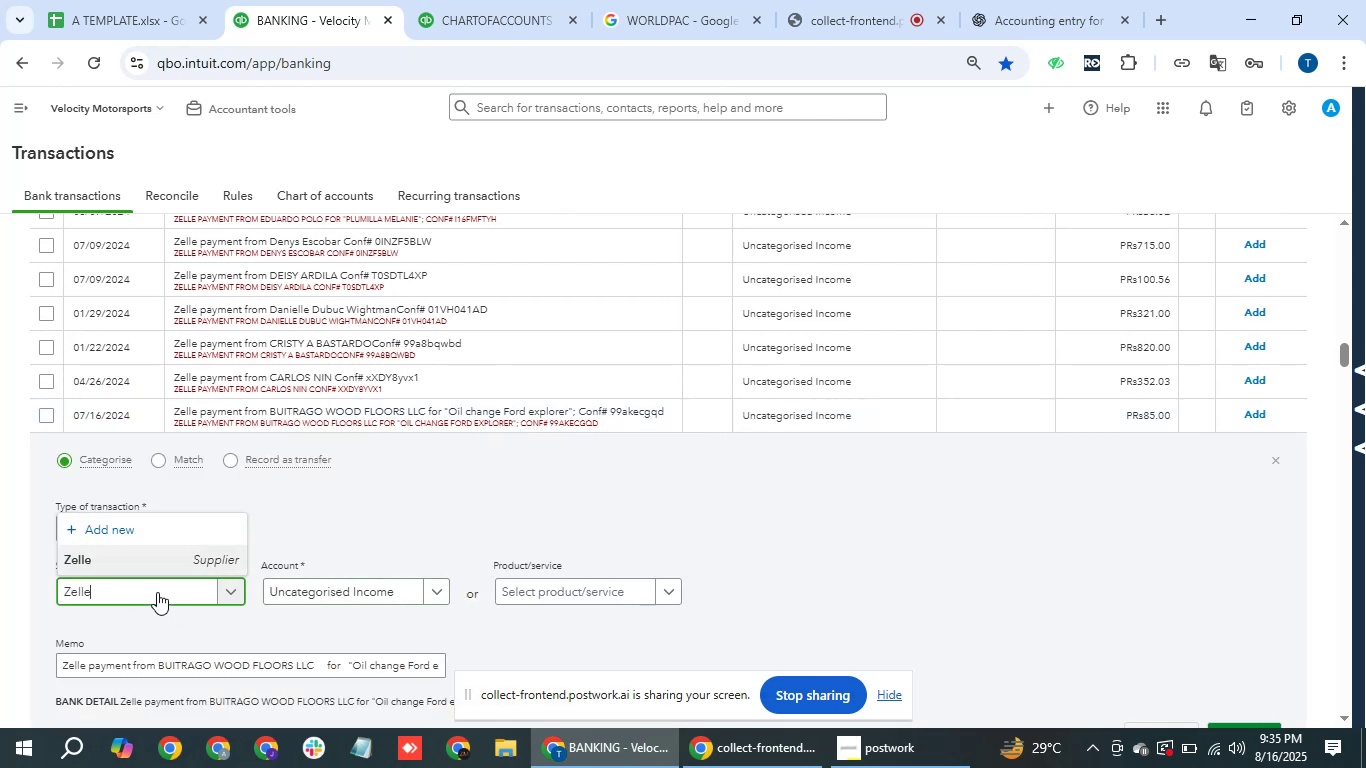 
key(Enter)
 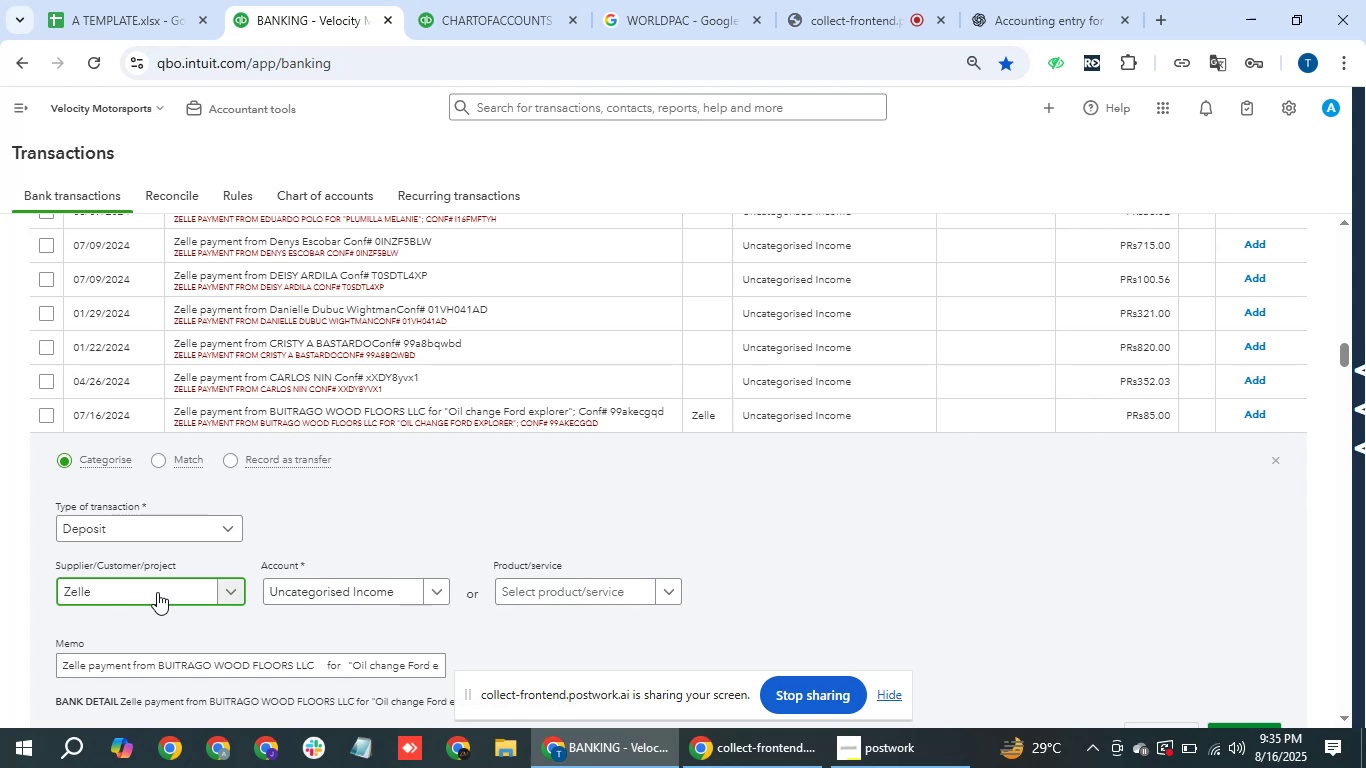 
key(Tab)
type(inc)
 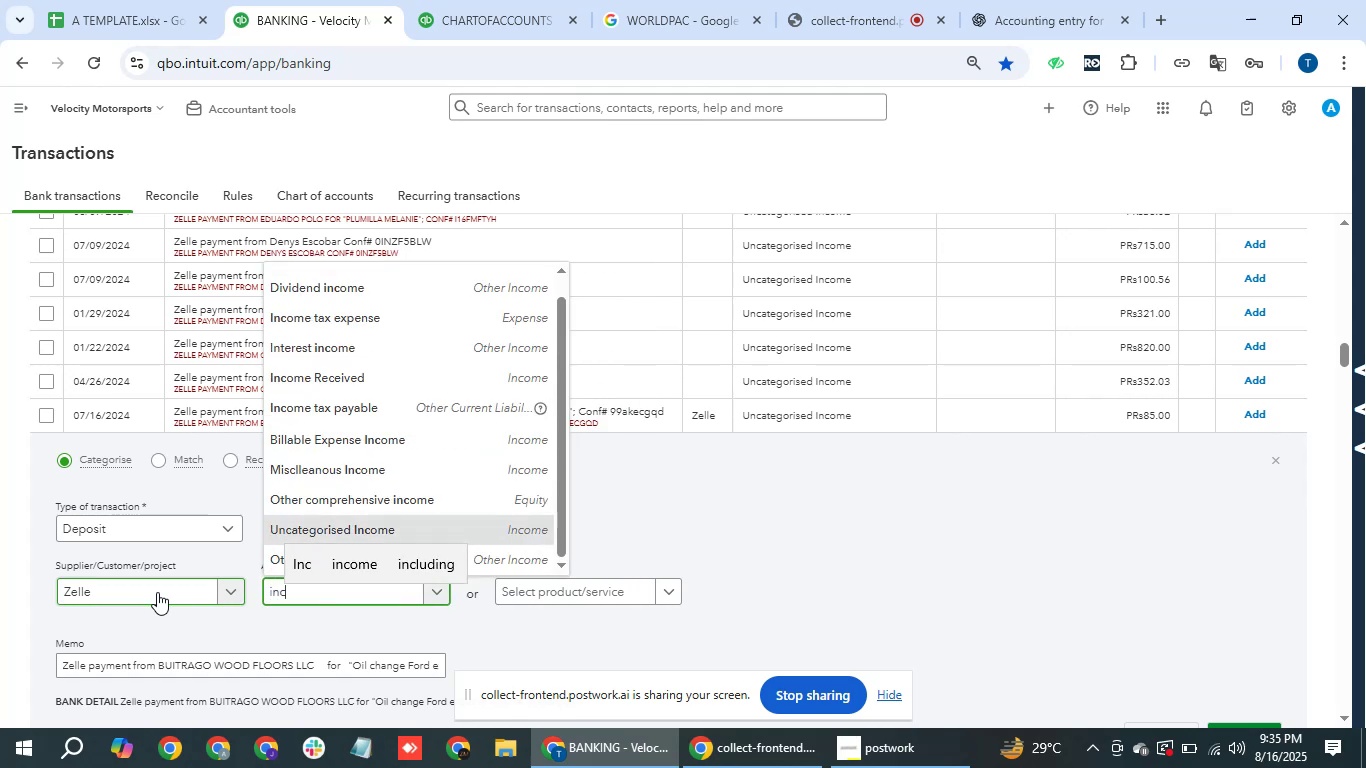 
key(ArrowDown)
 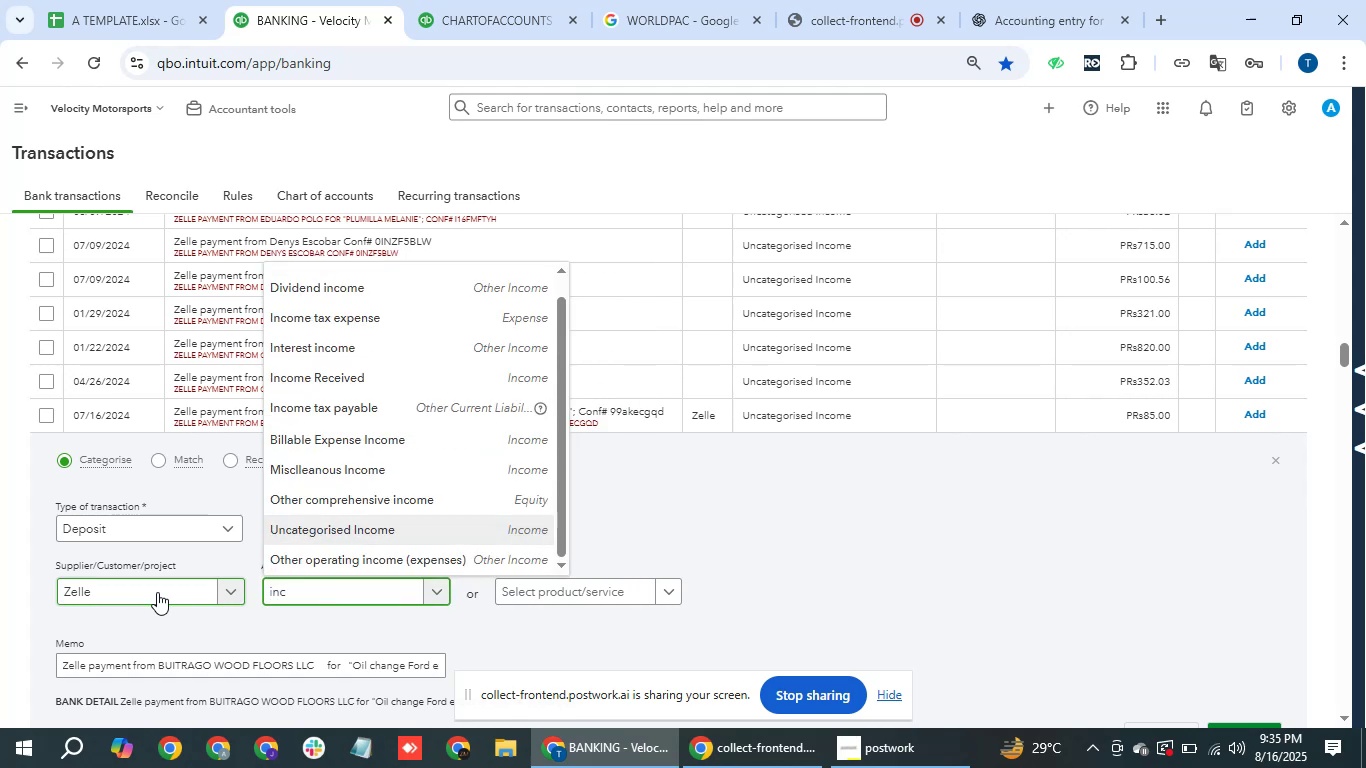 
key(ArrowDown)
 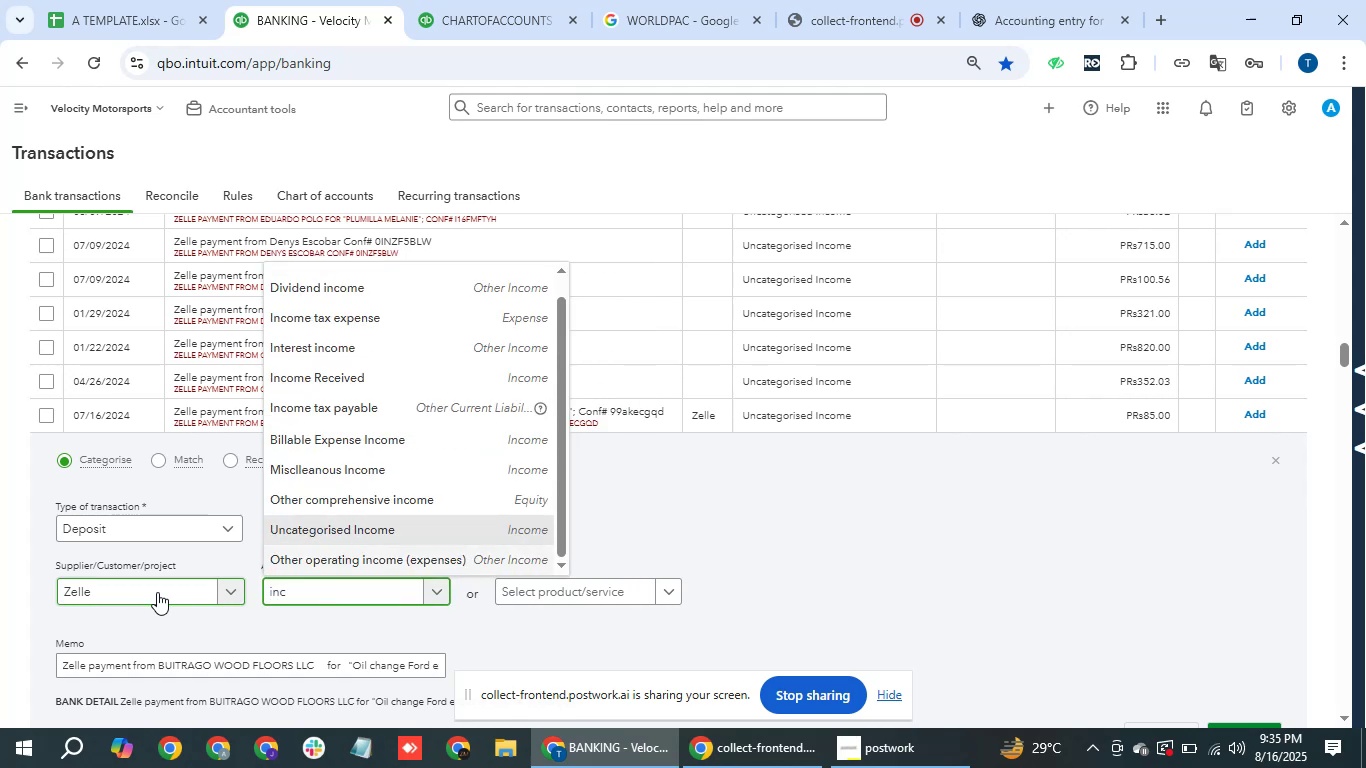 
key(ArrowDown)
 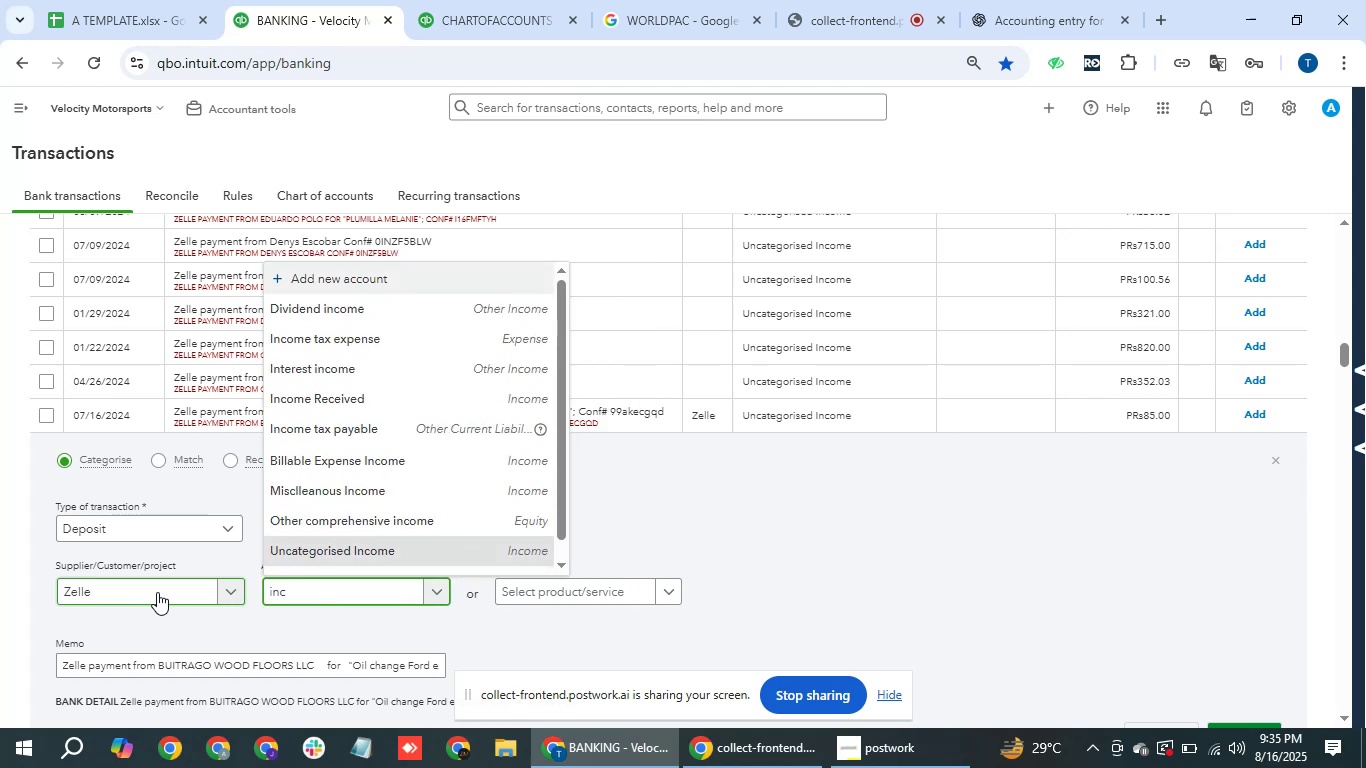 
key(ArrowDown)
 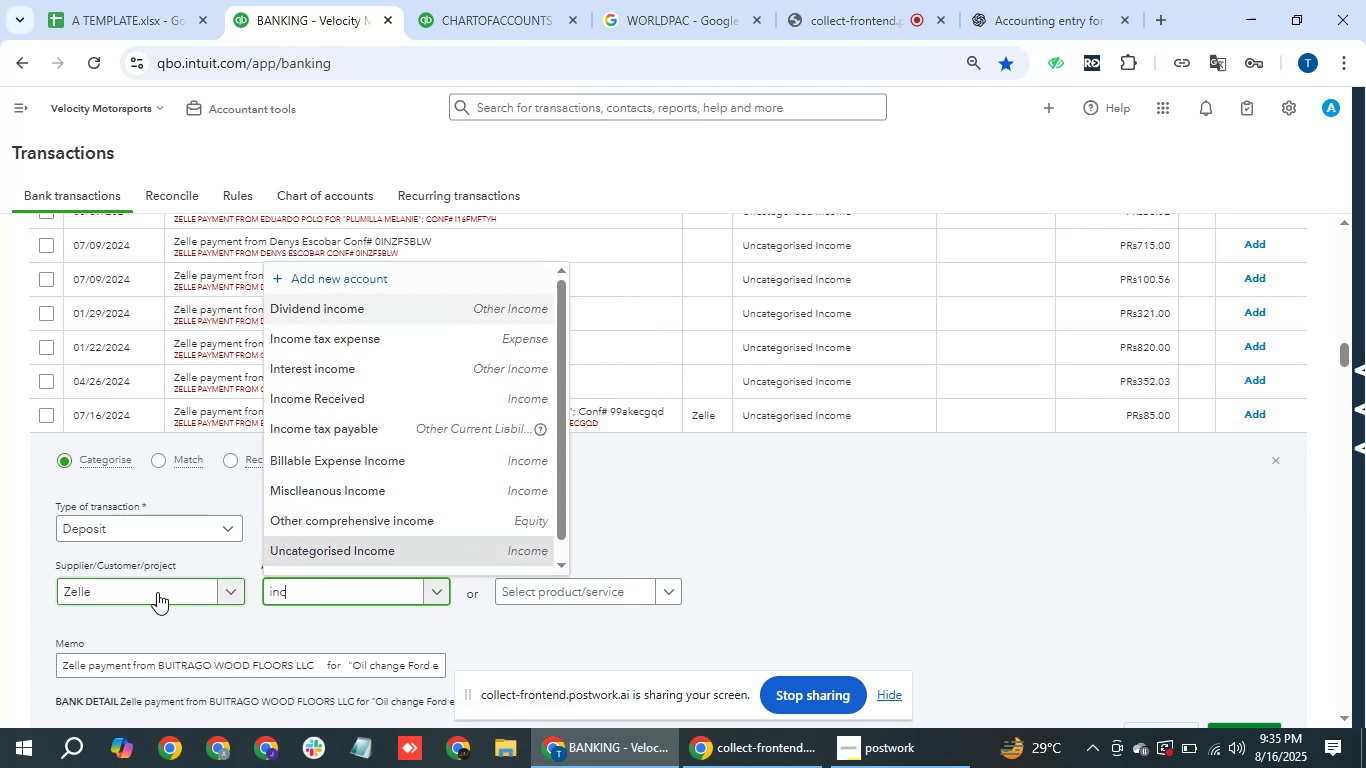 
key(ArrowDown)
 